 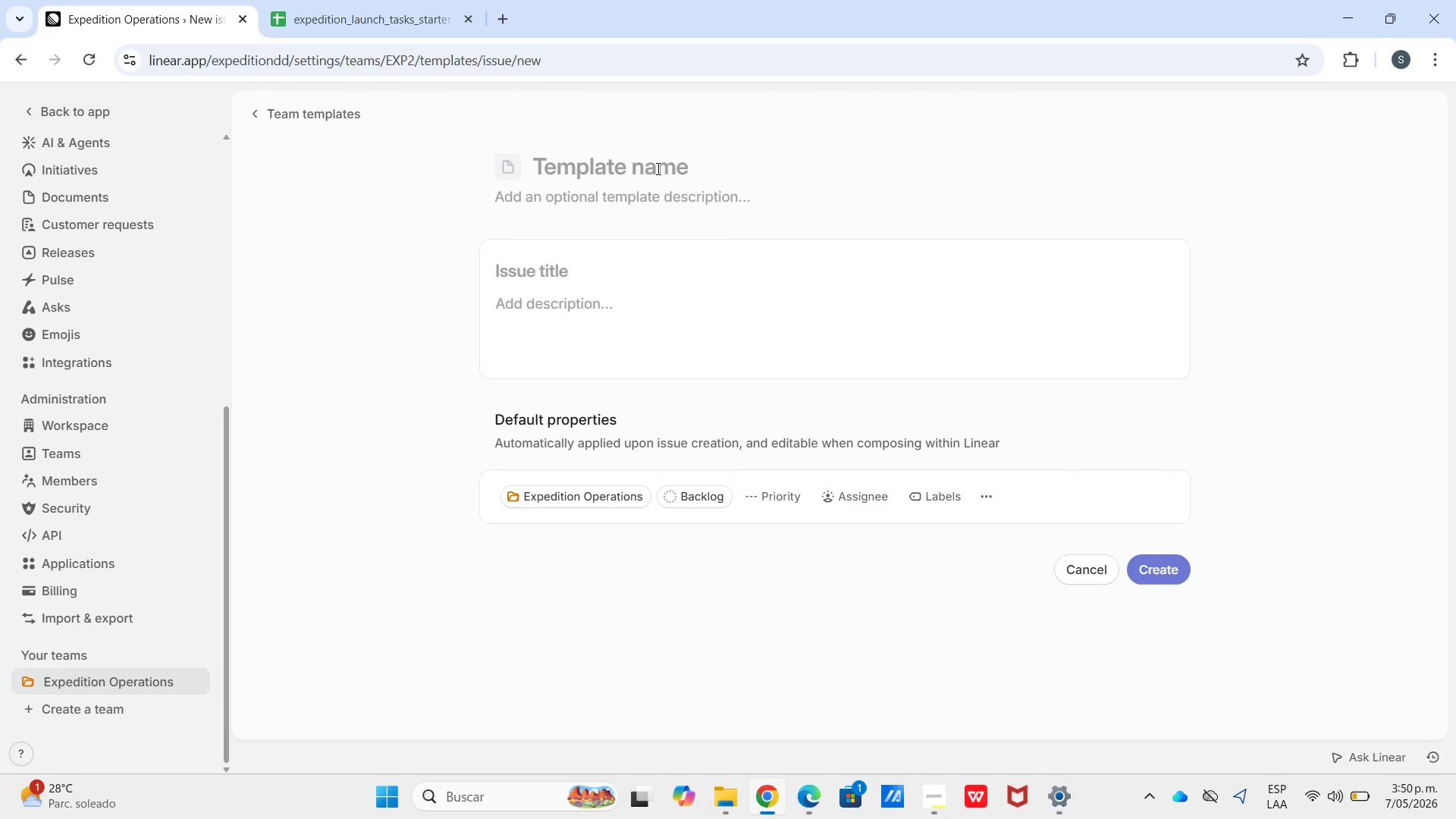 
type(Guide Onboarding)
 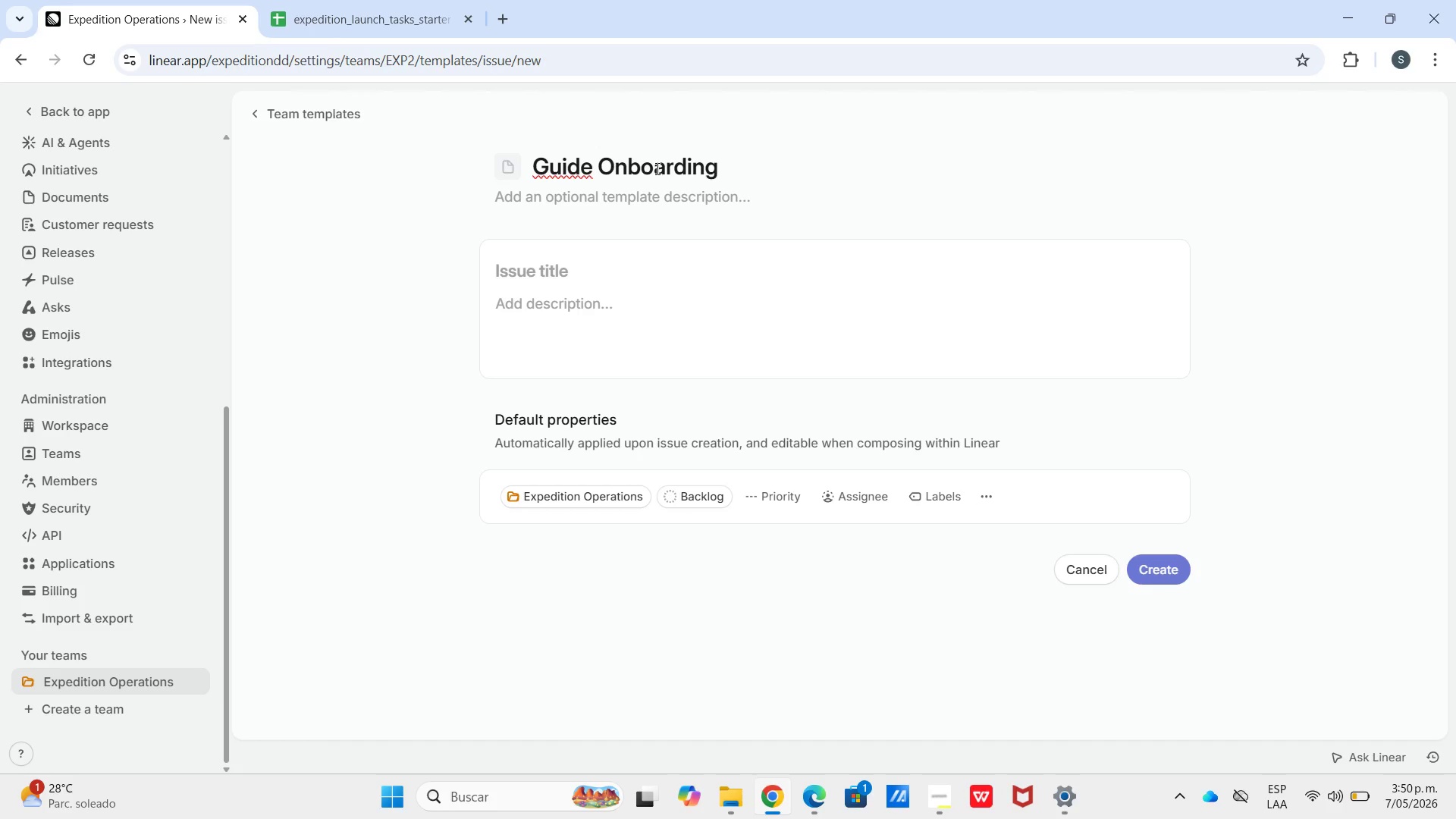 
wait(5.27)
 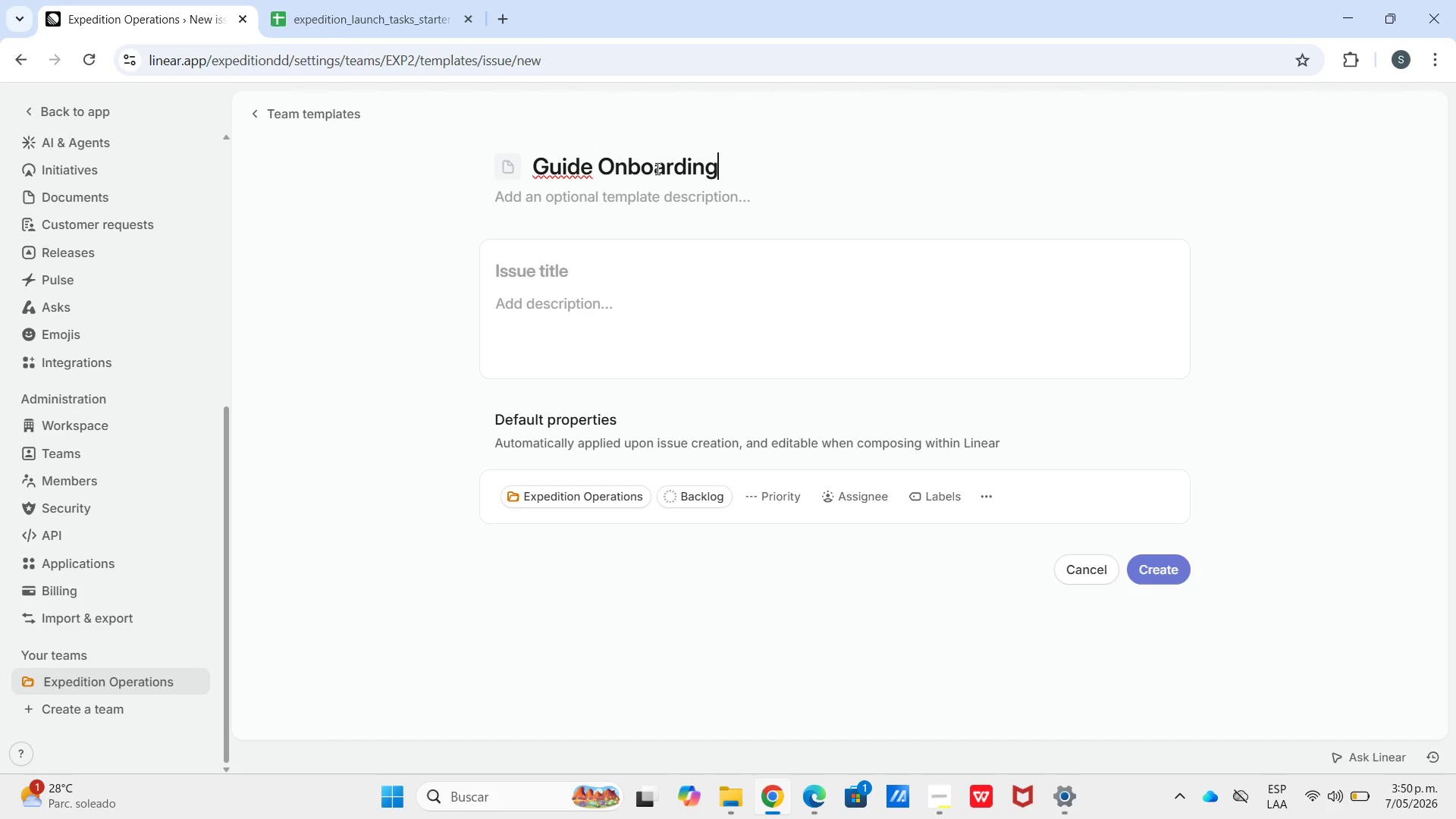 
left_click([579, 273])
 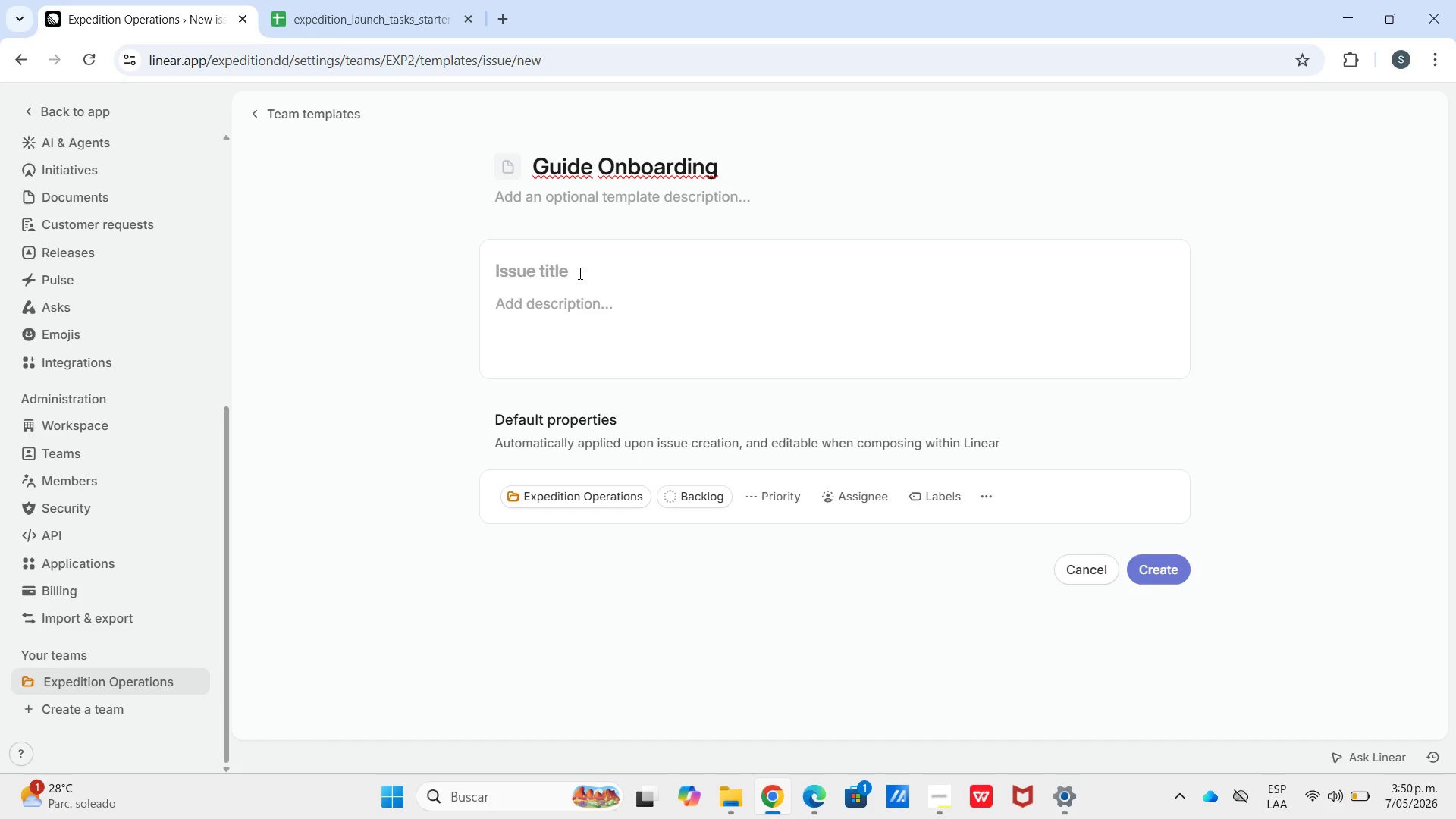 
type("GUIDE FULL NAME? --- Guide Onboarding)
 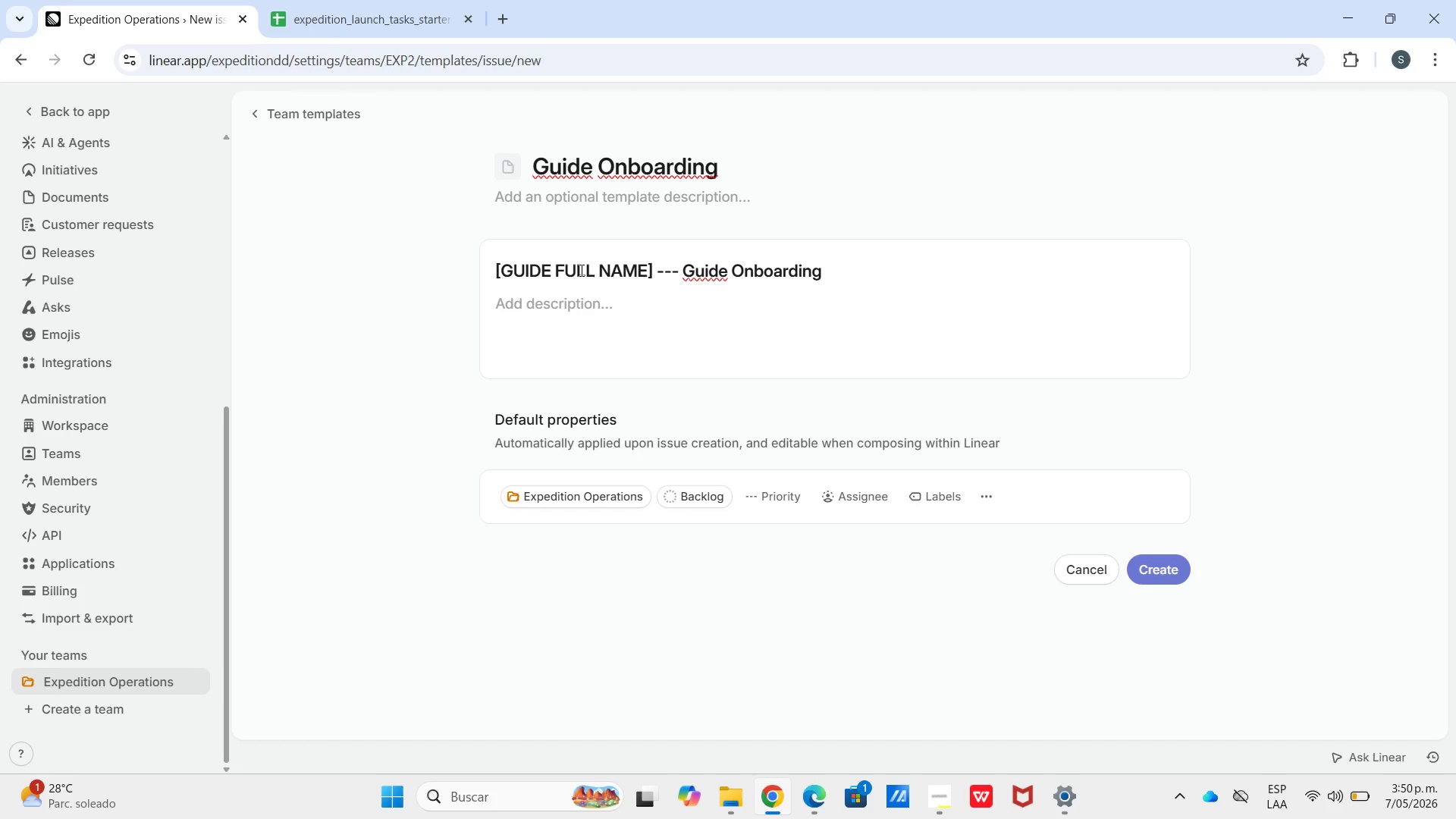 
hold_key(key=ShiftLeft, duration=0.64)
 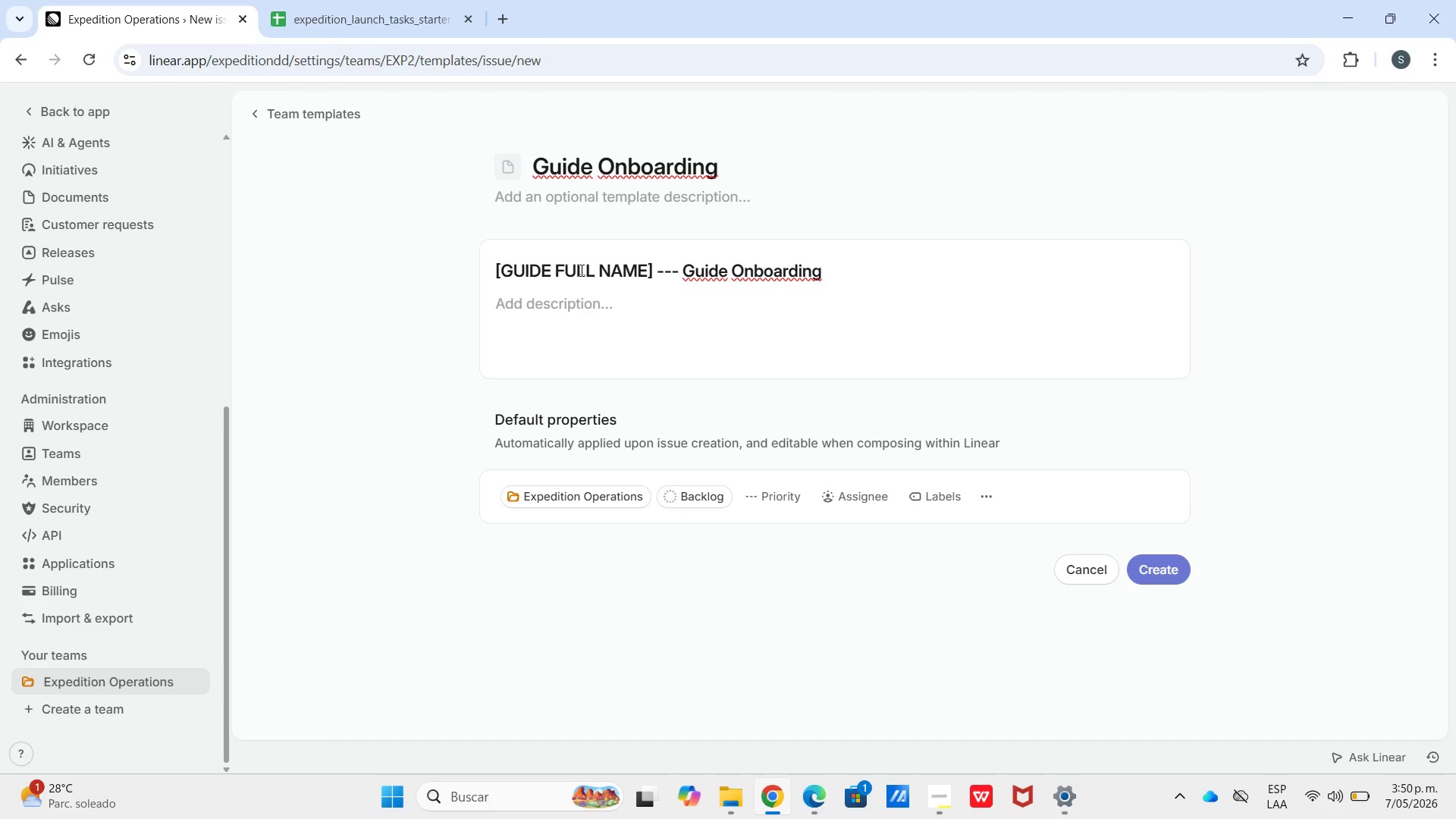 
key(Enter)
 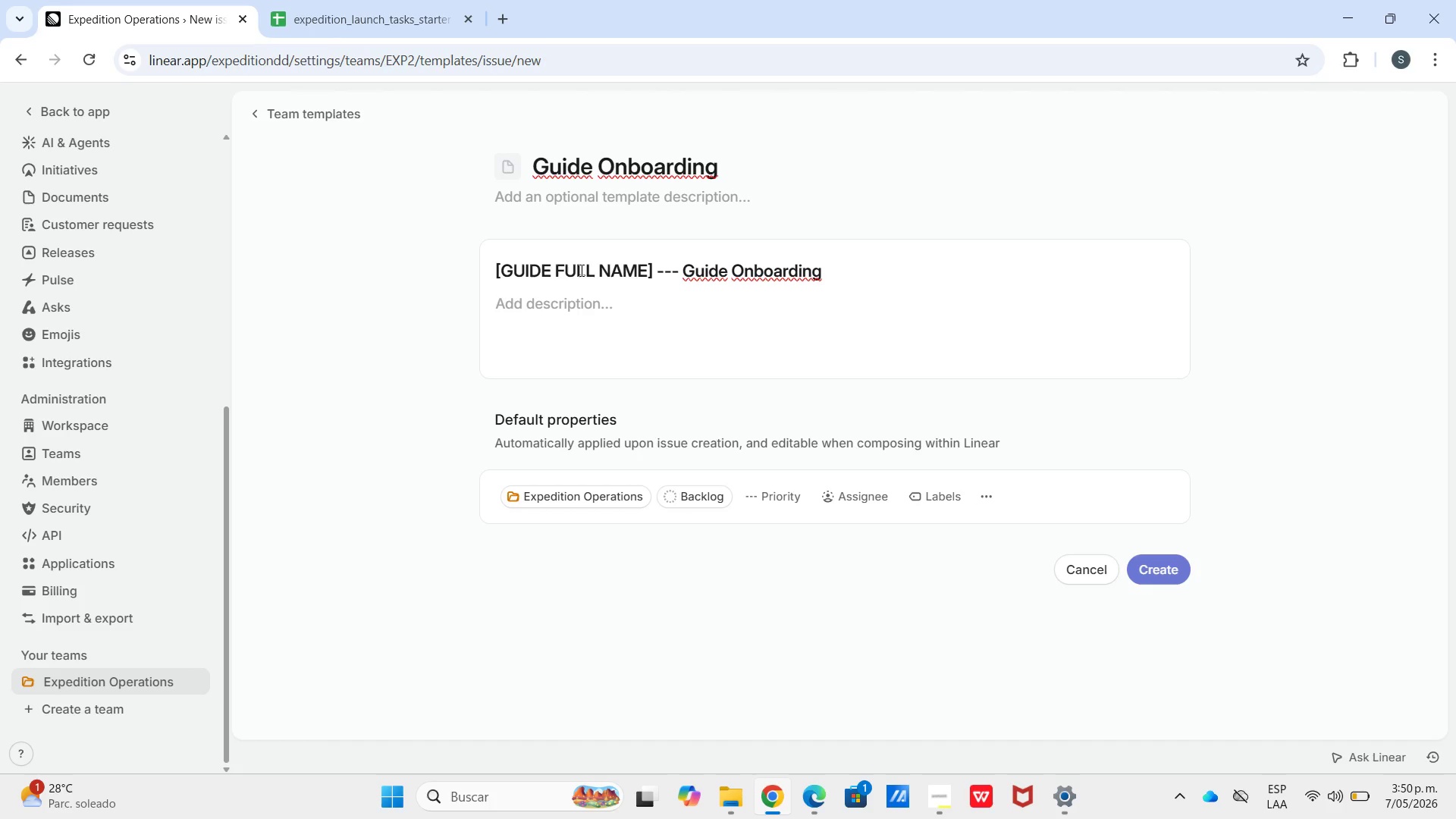 
type(Guide Onboarding Chech)
key(Backspace)
type(k )
key(Backspace)
type(list)
 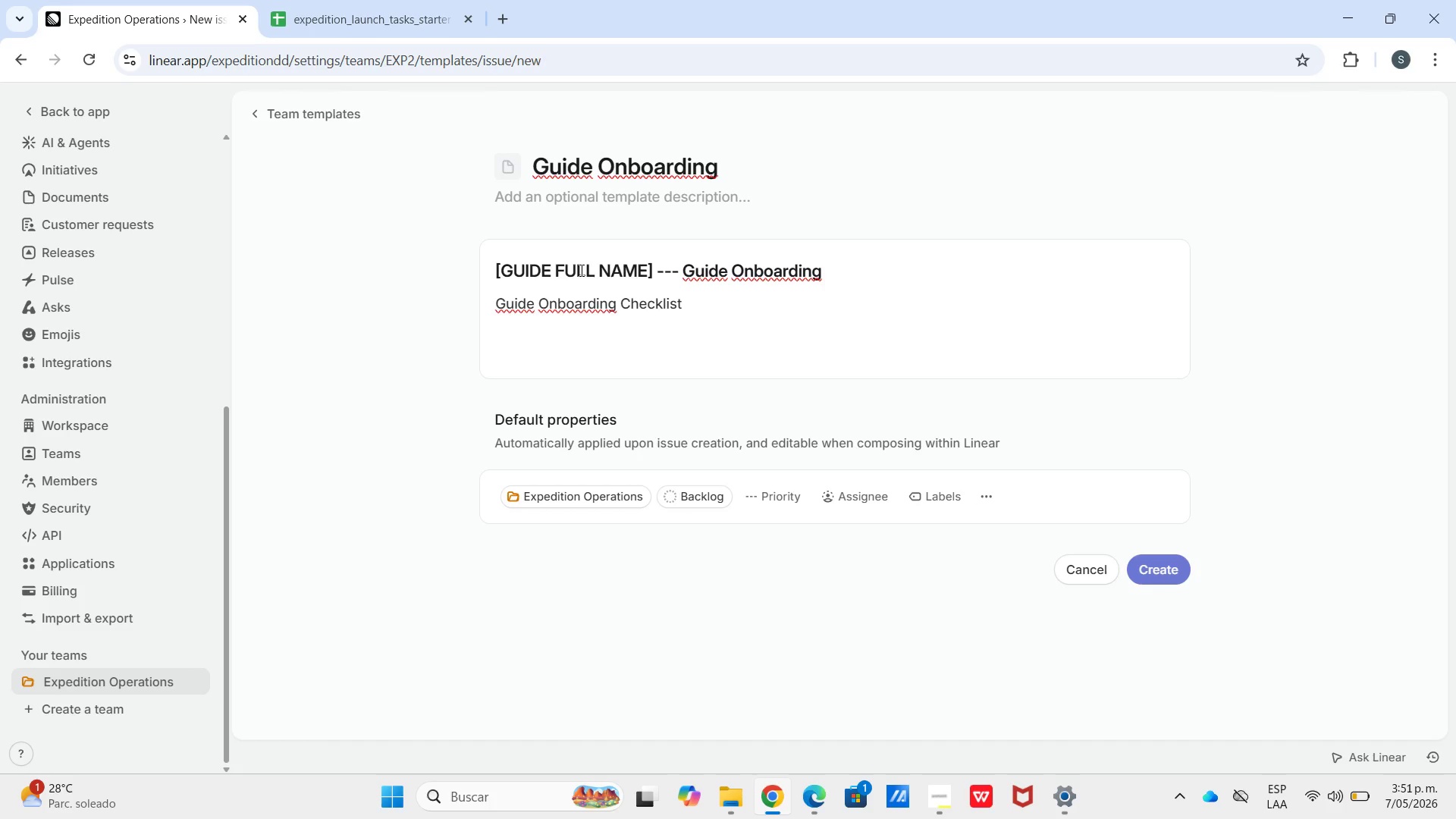 
key(Shift+Enter)
 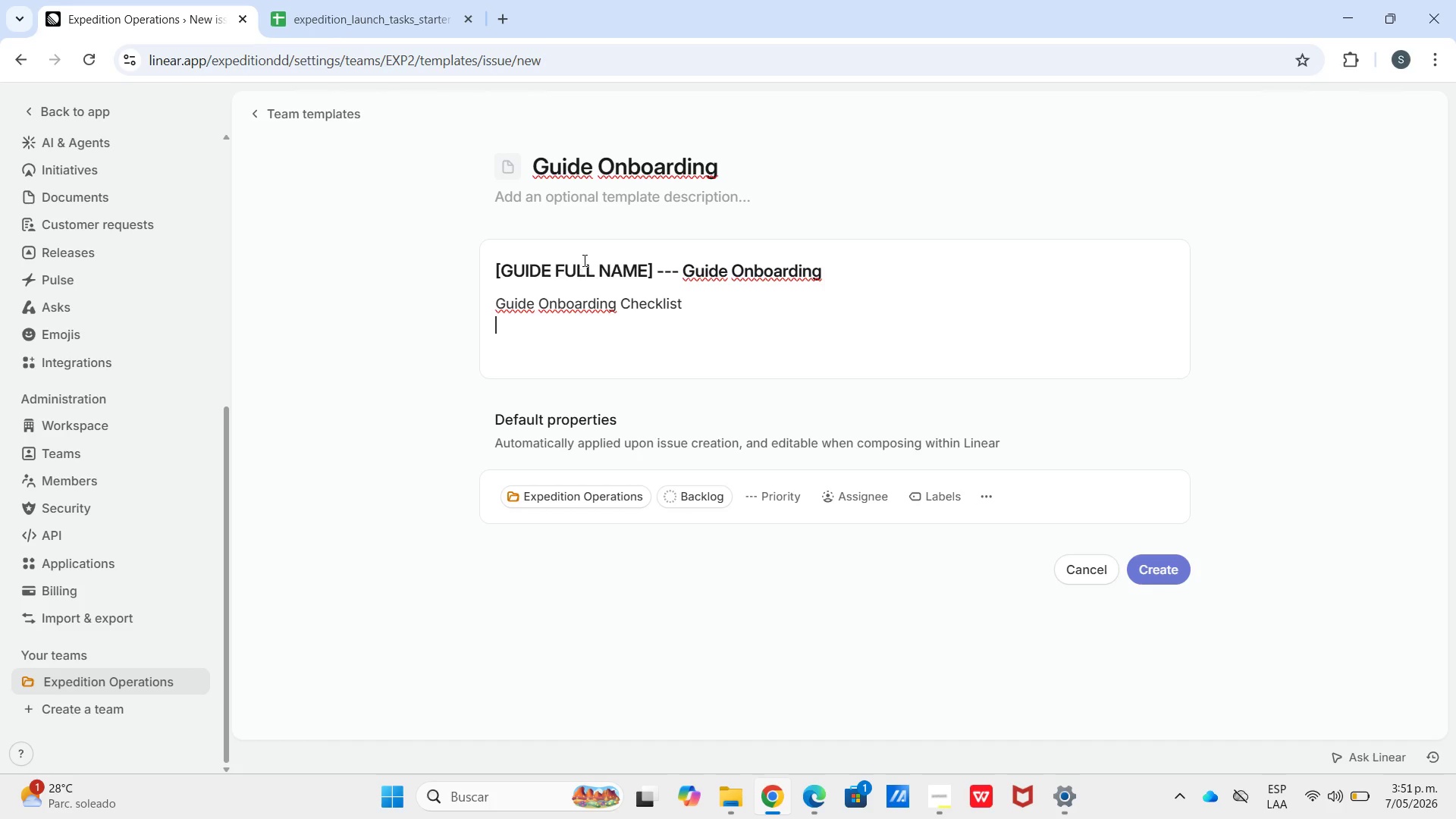 
type(Guida)
key(Backspace)
type(e Name>"Enter full namb)
key(Backspace)
type(e?)
 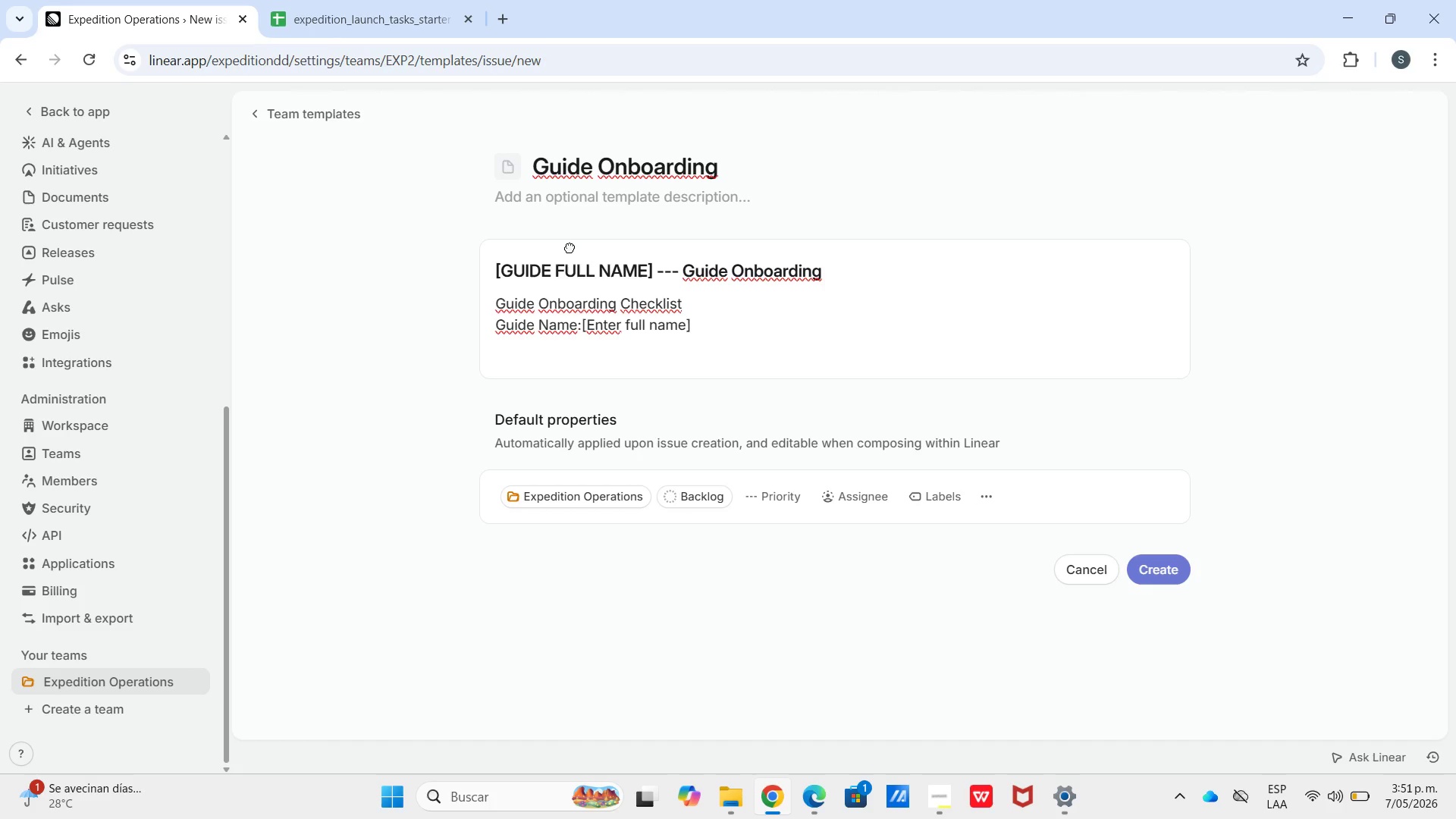 
key(Shift+Enter)
 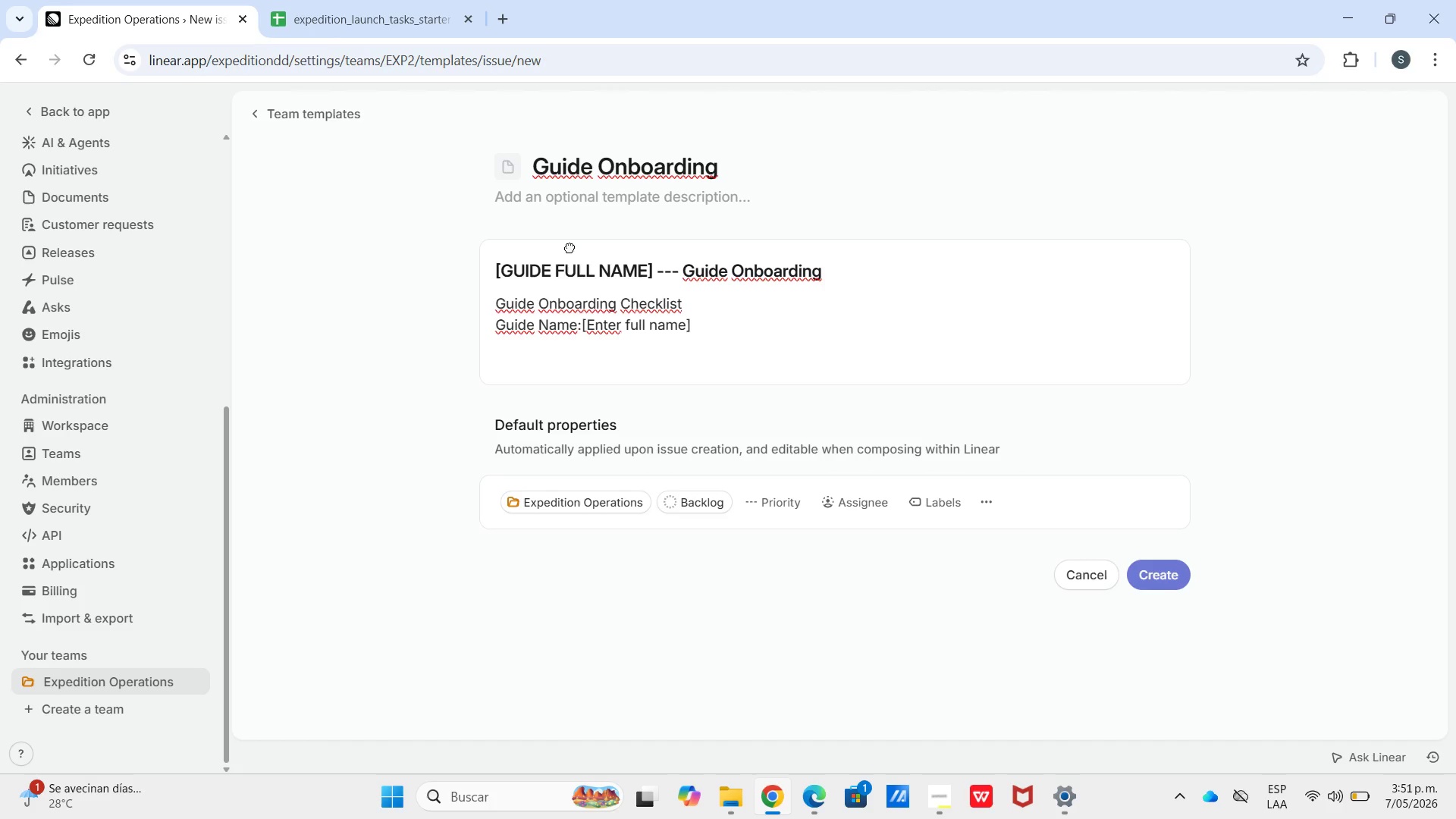 
type(Expedition Assigned>"Enter expedition name?)
 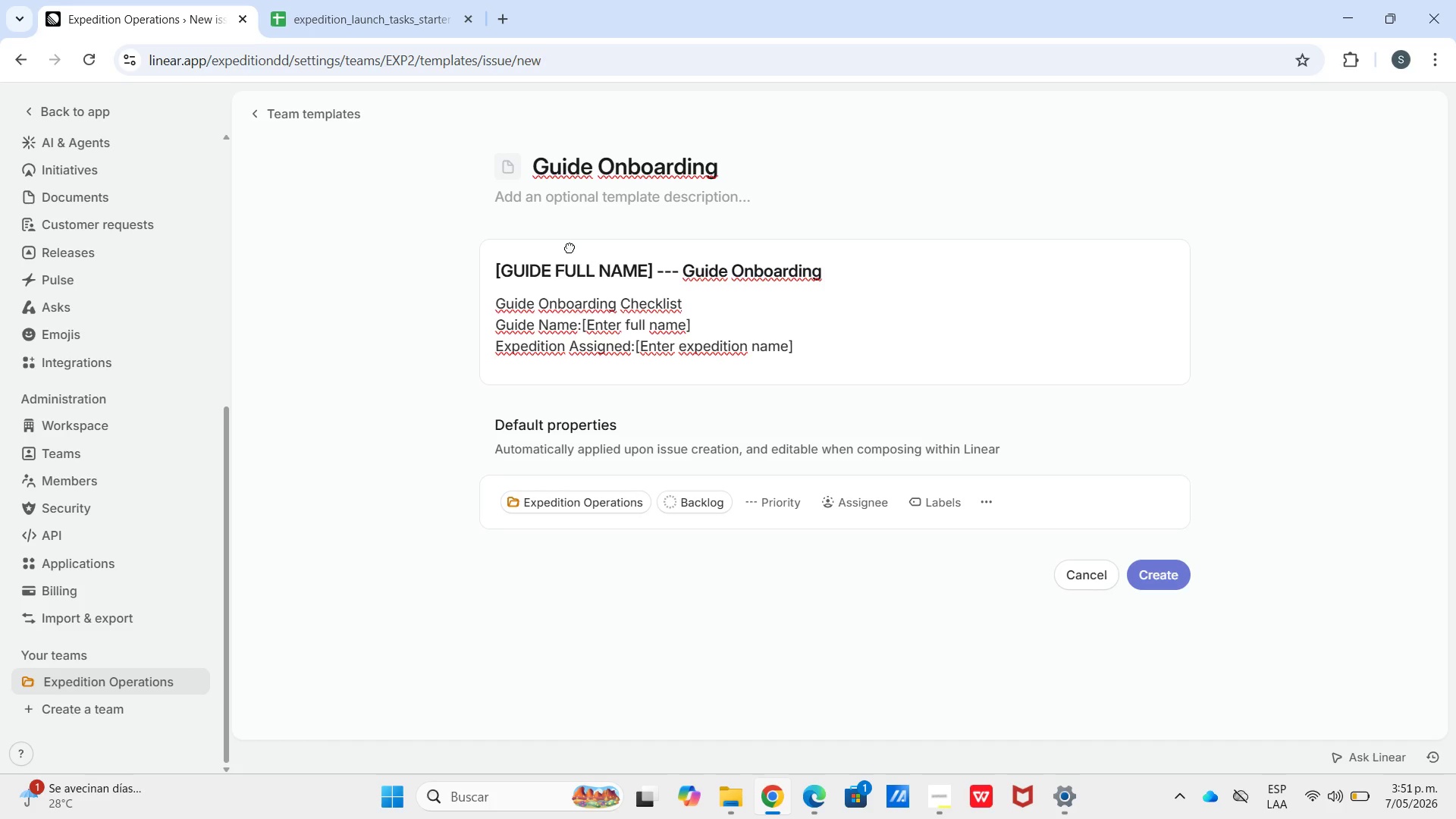 
key(Shift+Enter)
 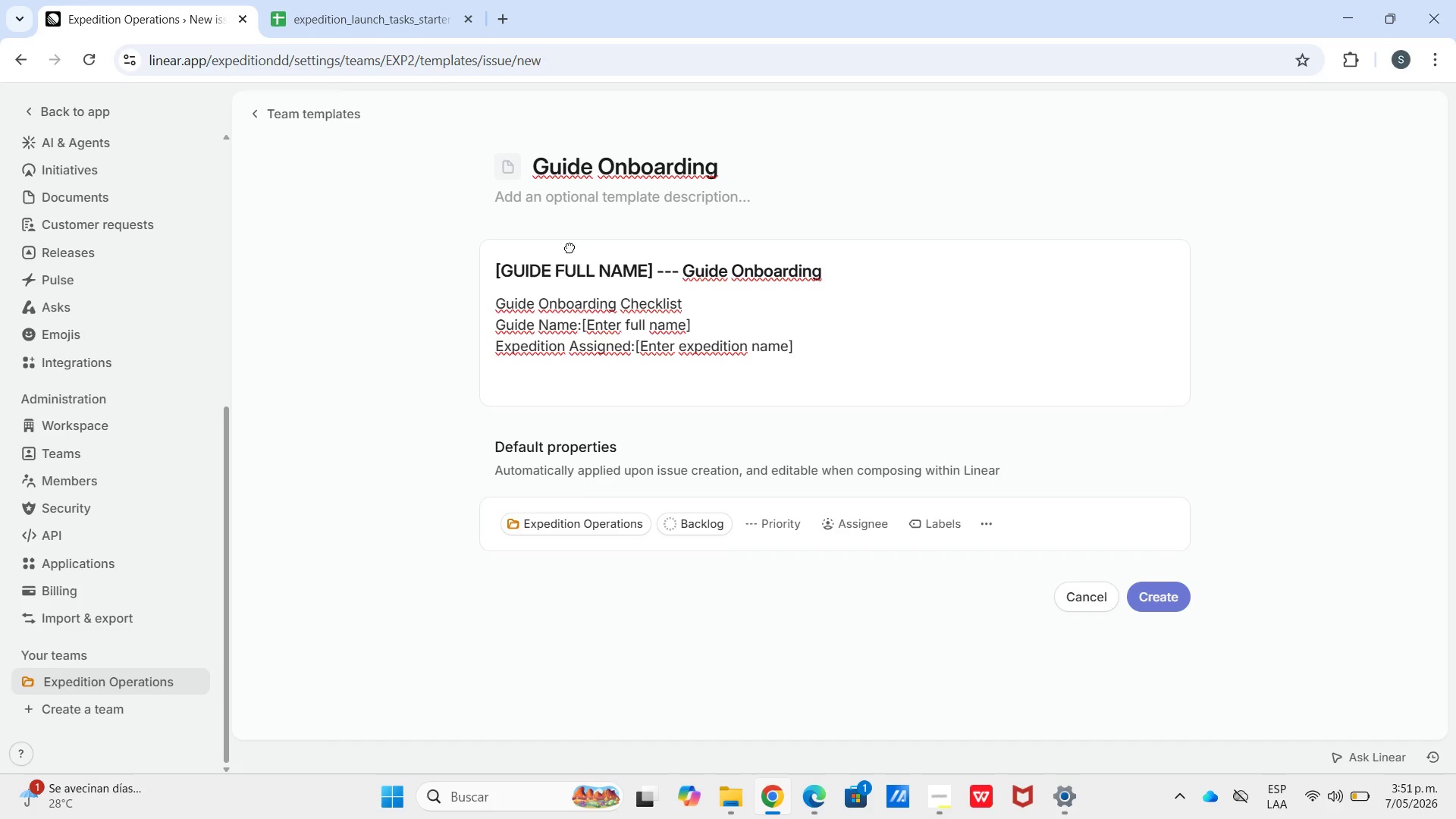 
type(Onboarding Coordinator>"Name? \ Stat)
key(Backspace)
type(rt D)
key(Backspace)
 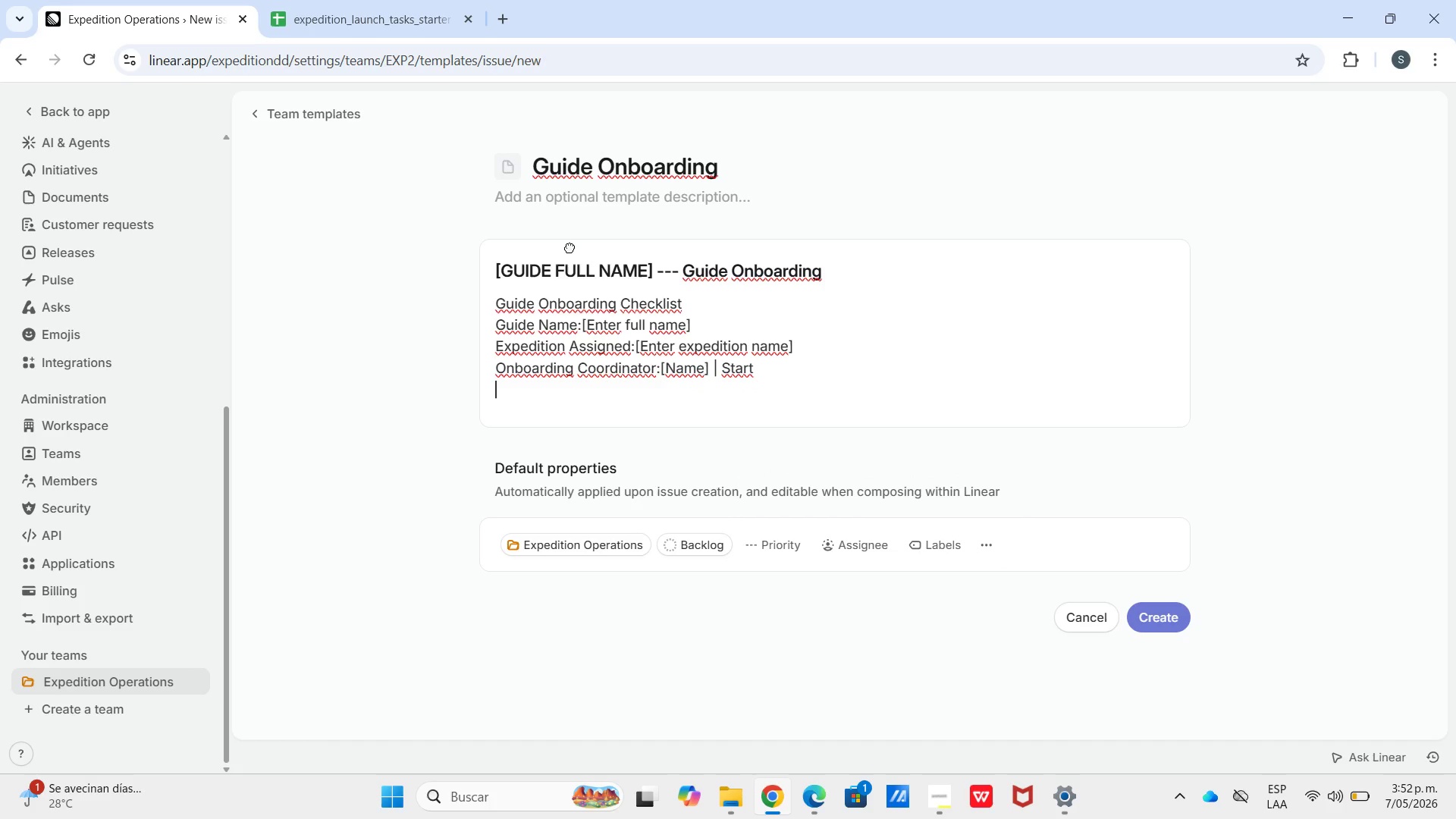 
key(Shift+Enter)
 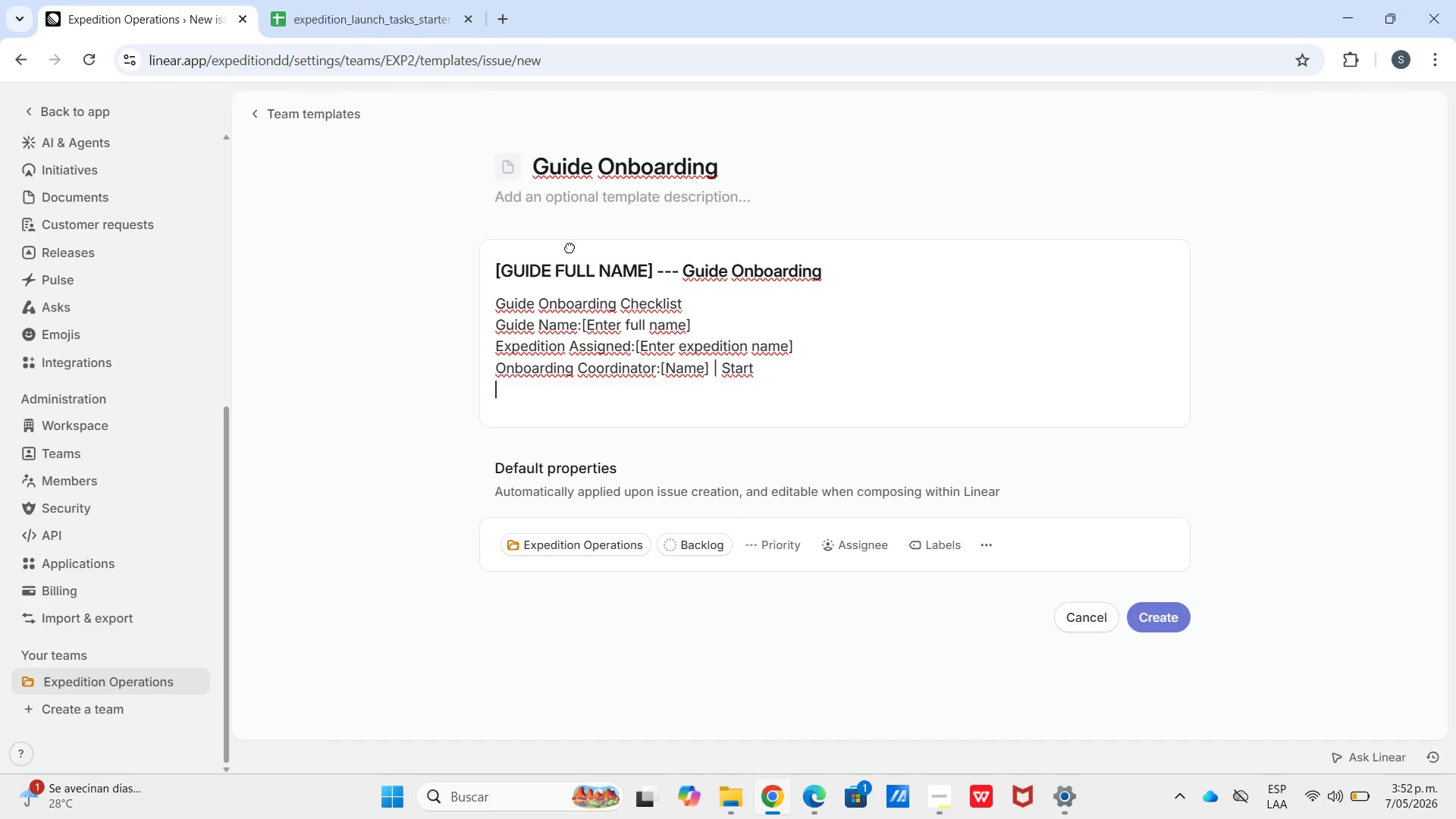 
type(Date>"DD&MM&YYYY?)
 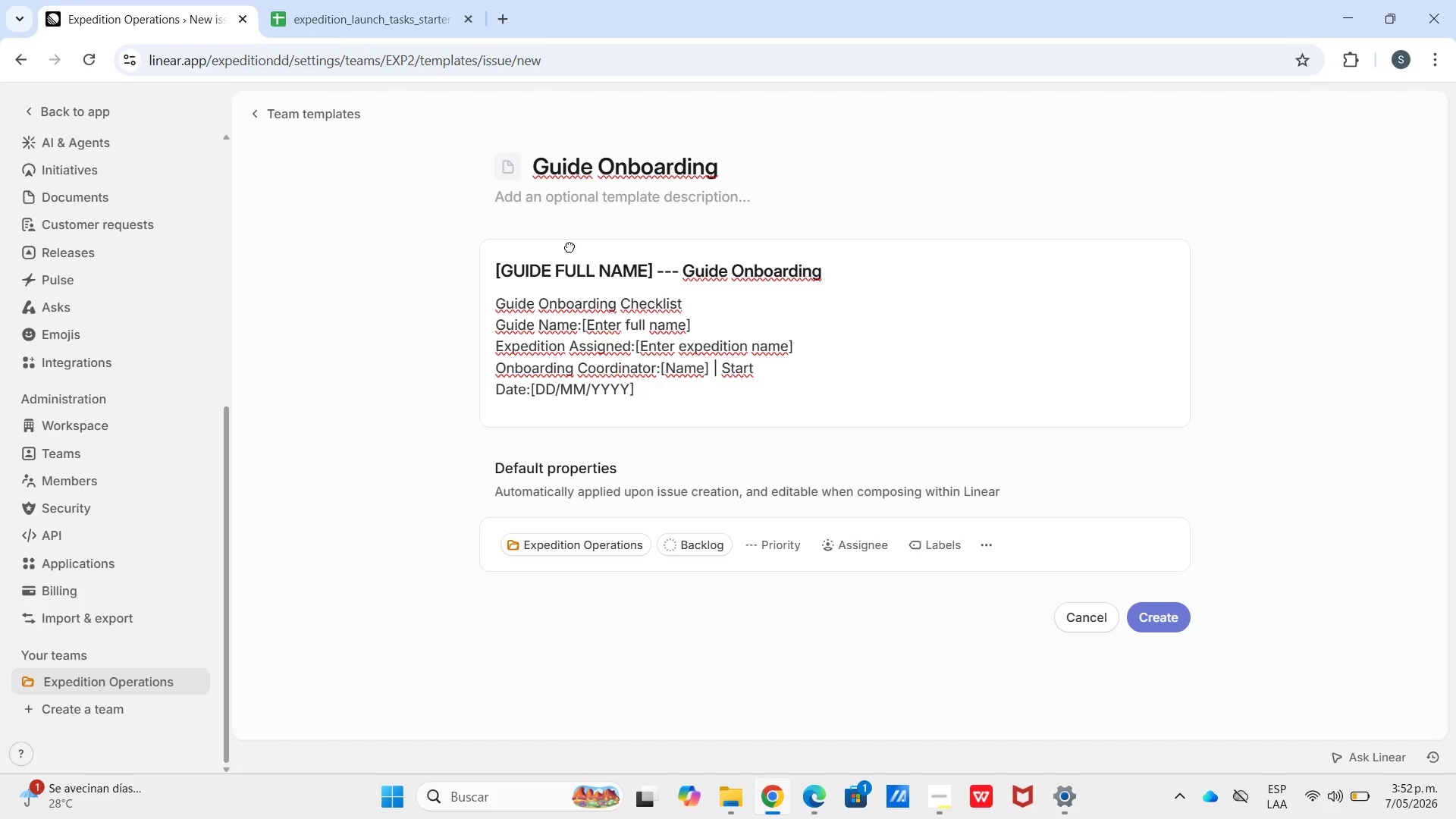 
key(Shift+Enter)
 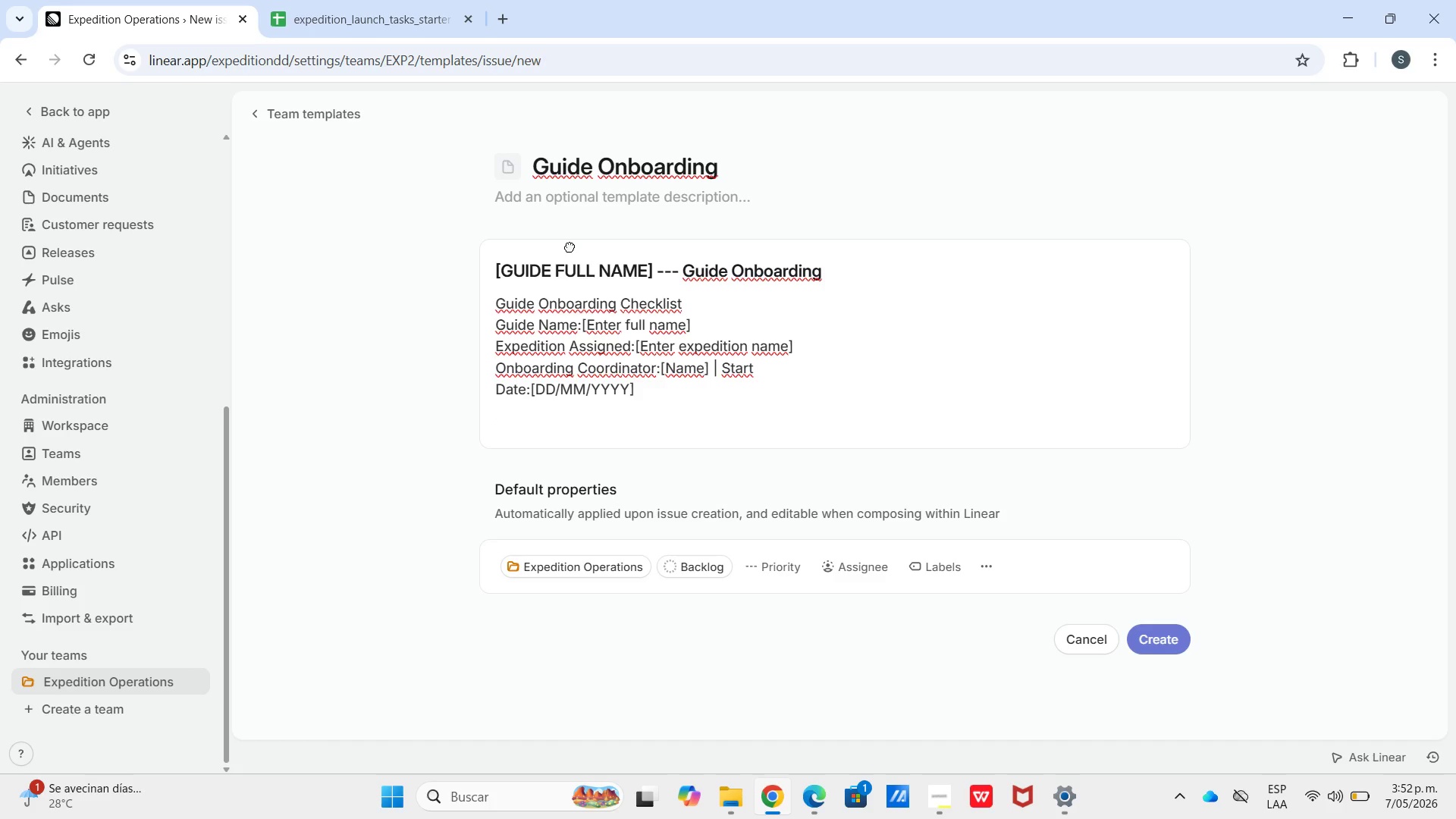 
wait(15.08)
 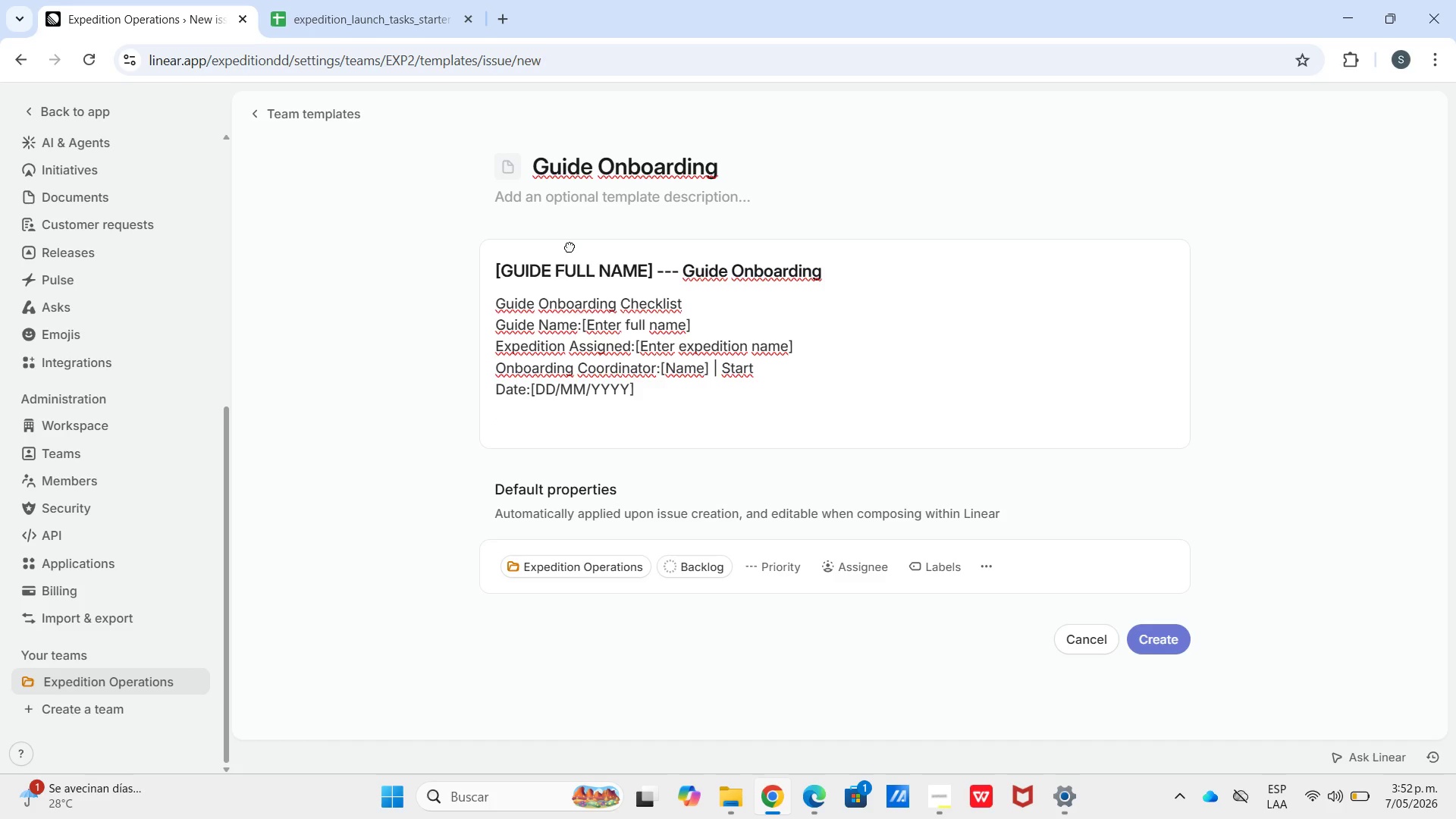 
key(Minus)
 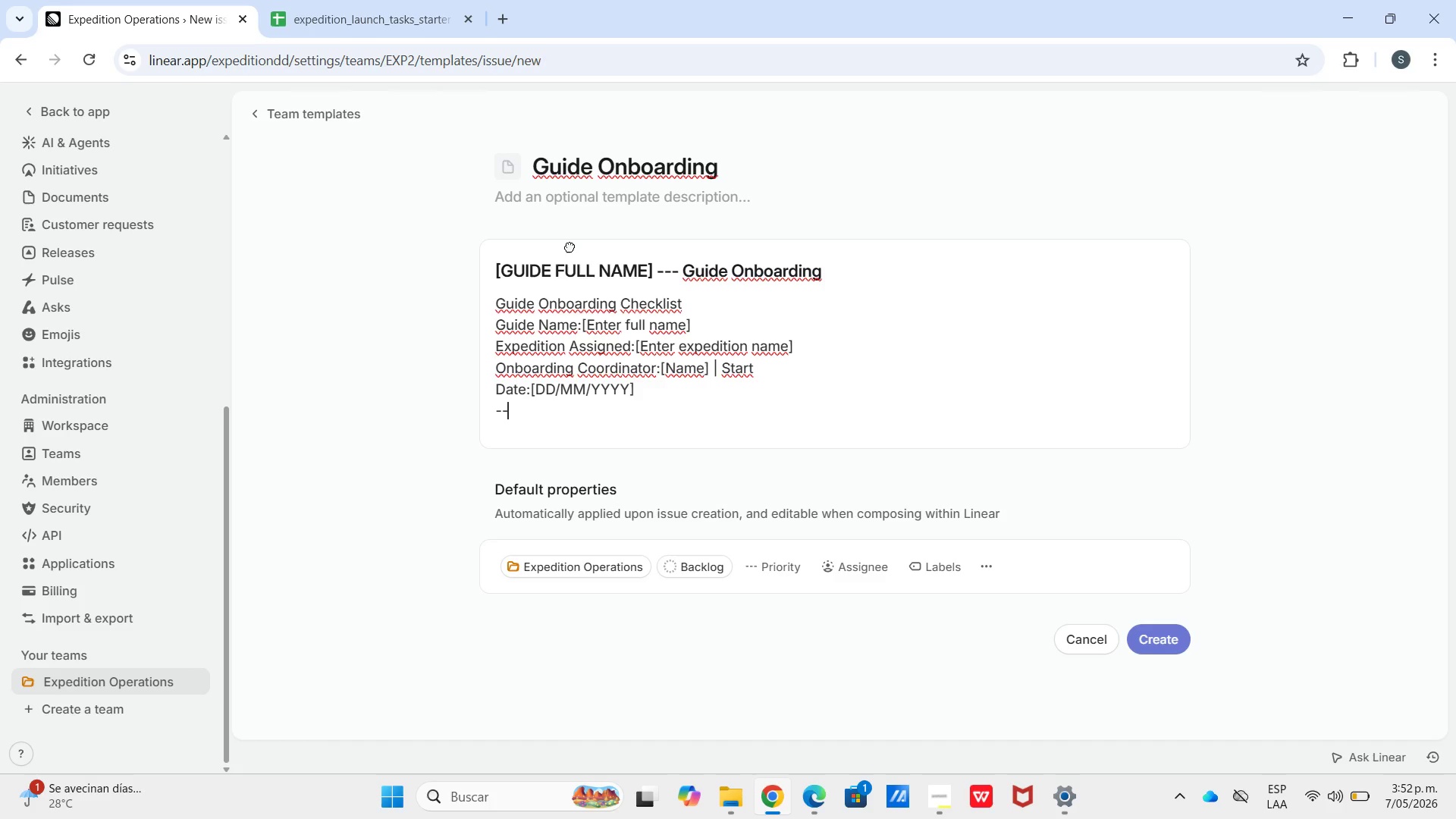 
key(Minus)
 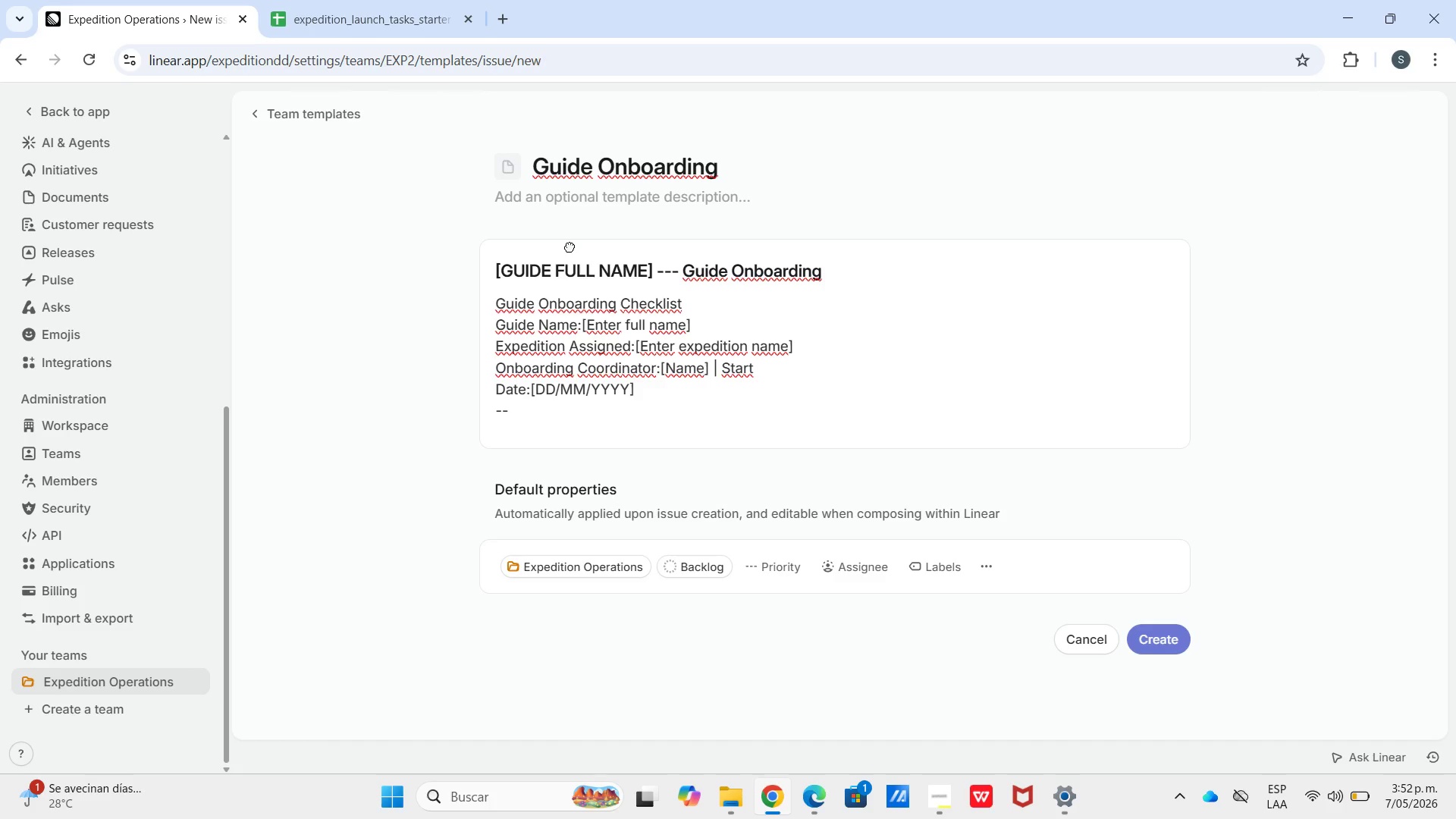 
key(Minus)
 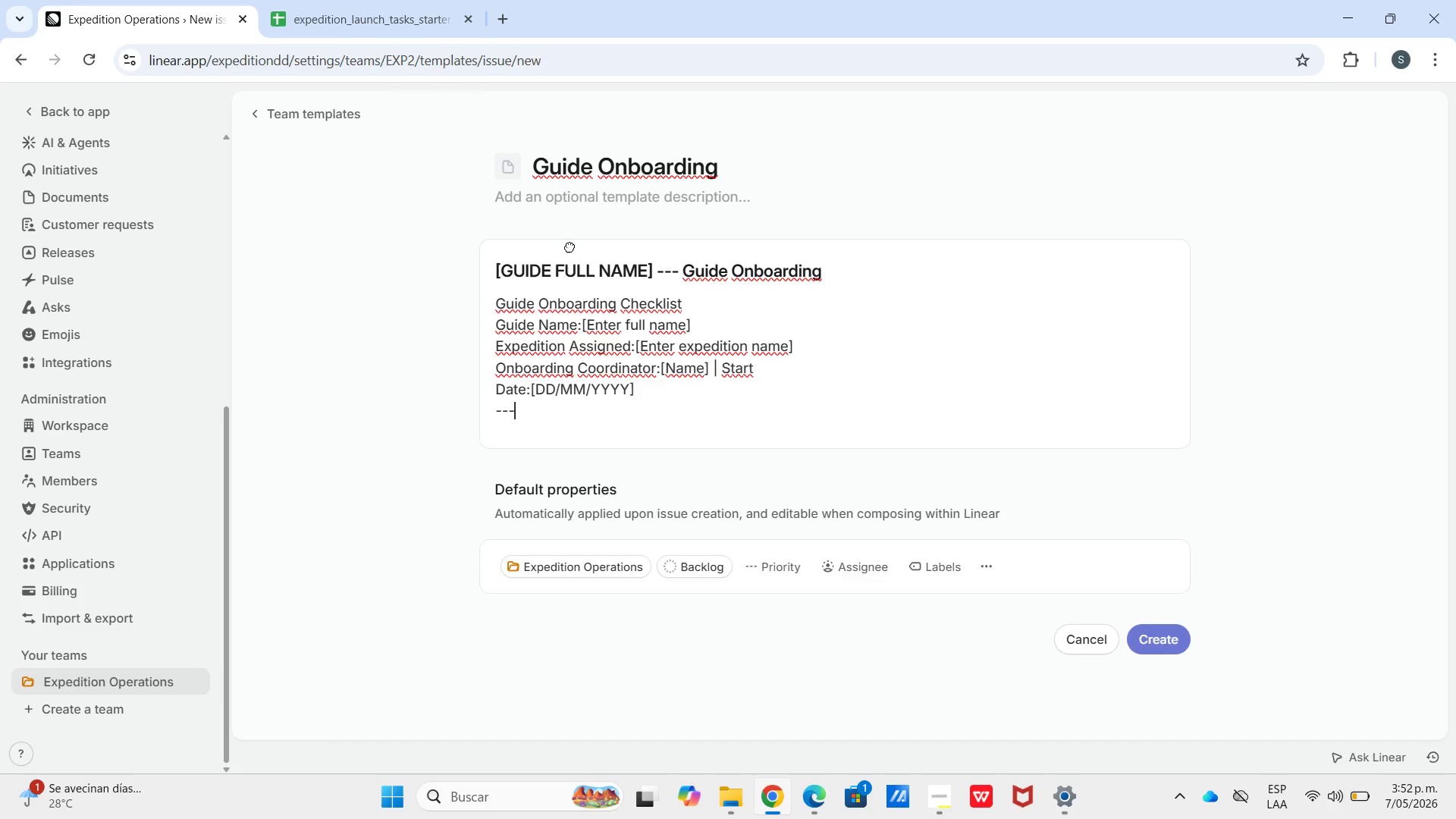 
hold_key(key=CapsLock, duration=0.36)
 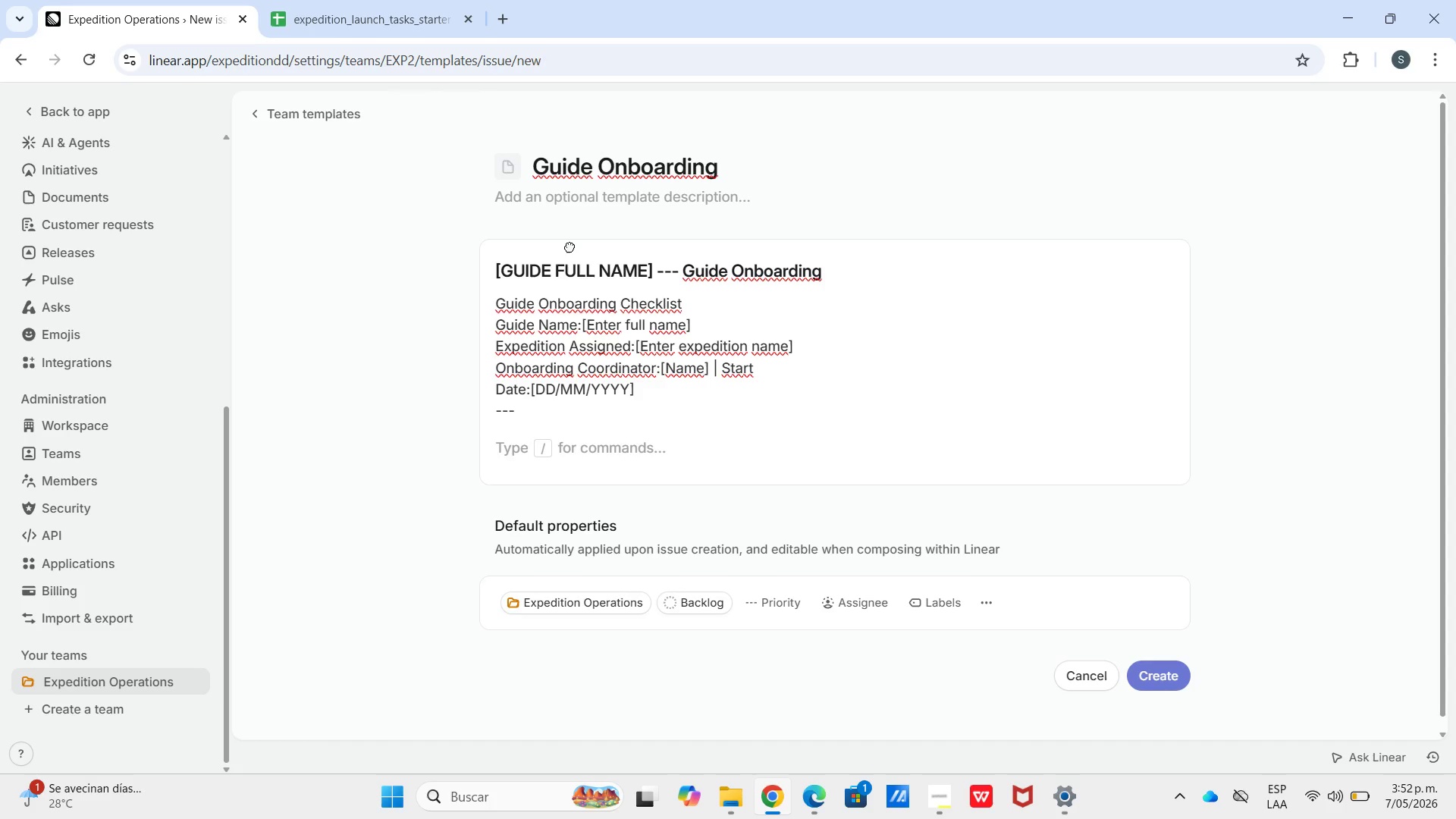 
key(Enter)
 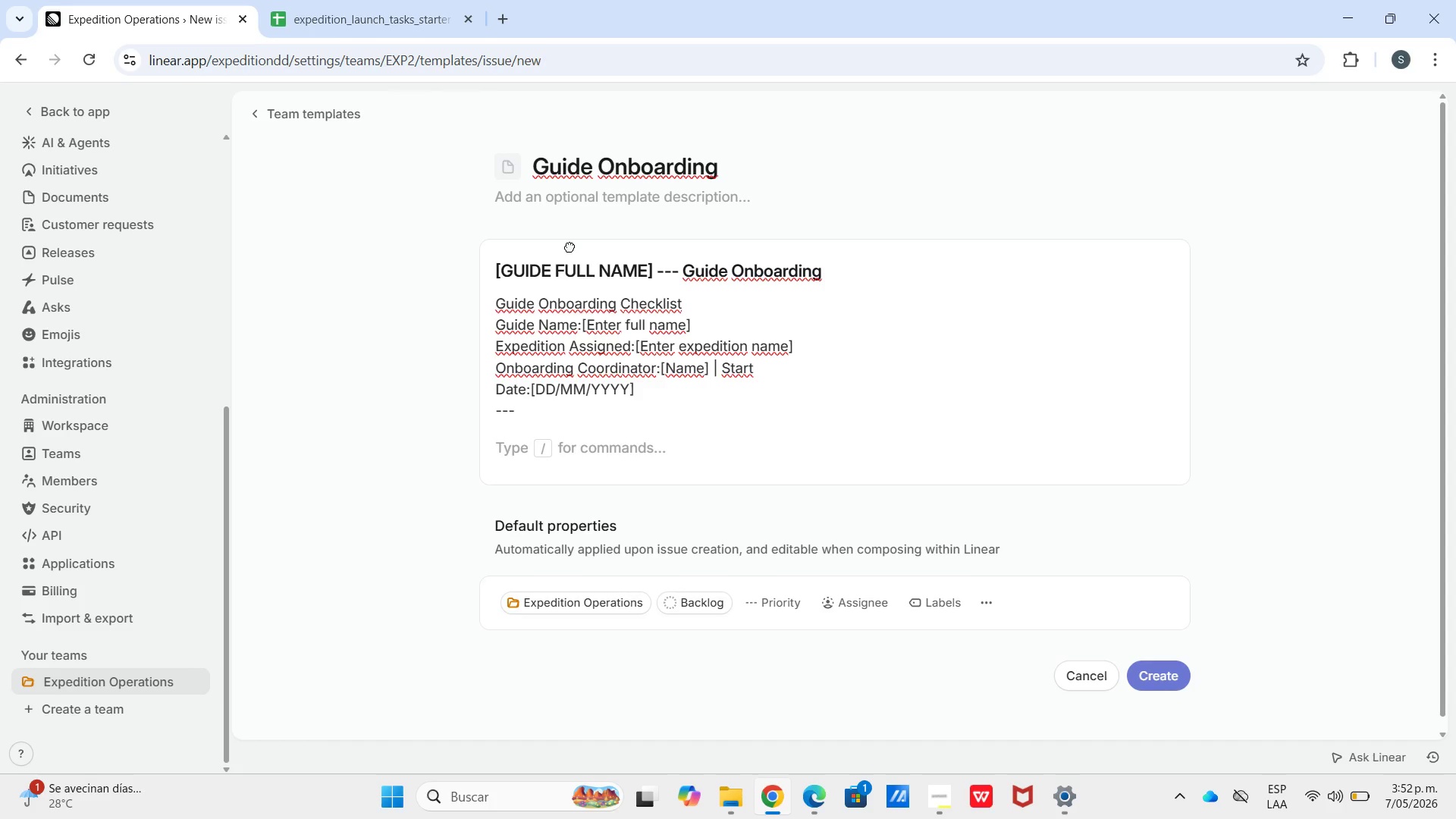 
key(CapsLock)
 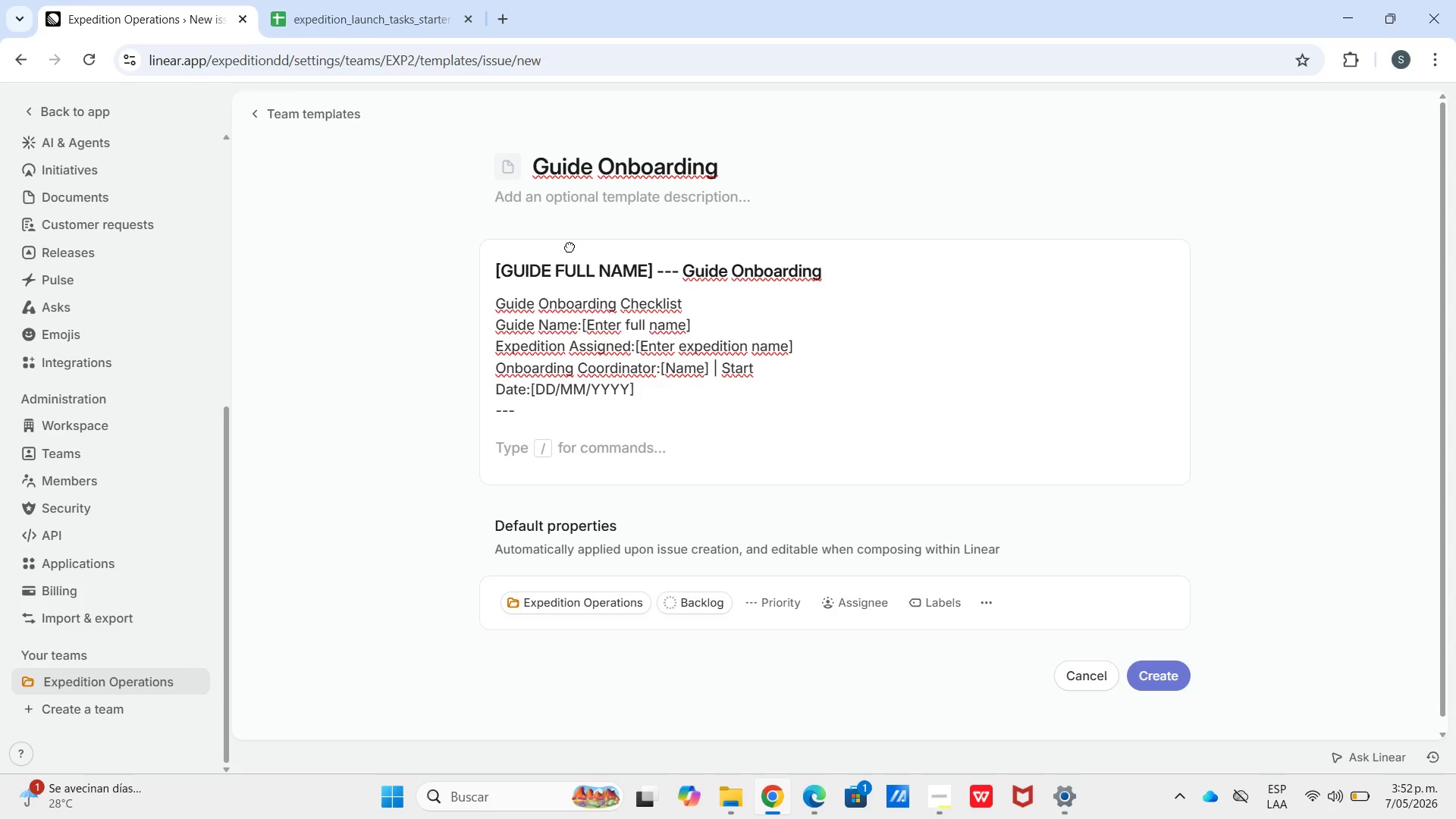 
key(Shift+7)
 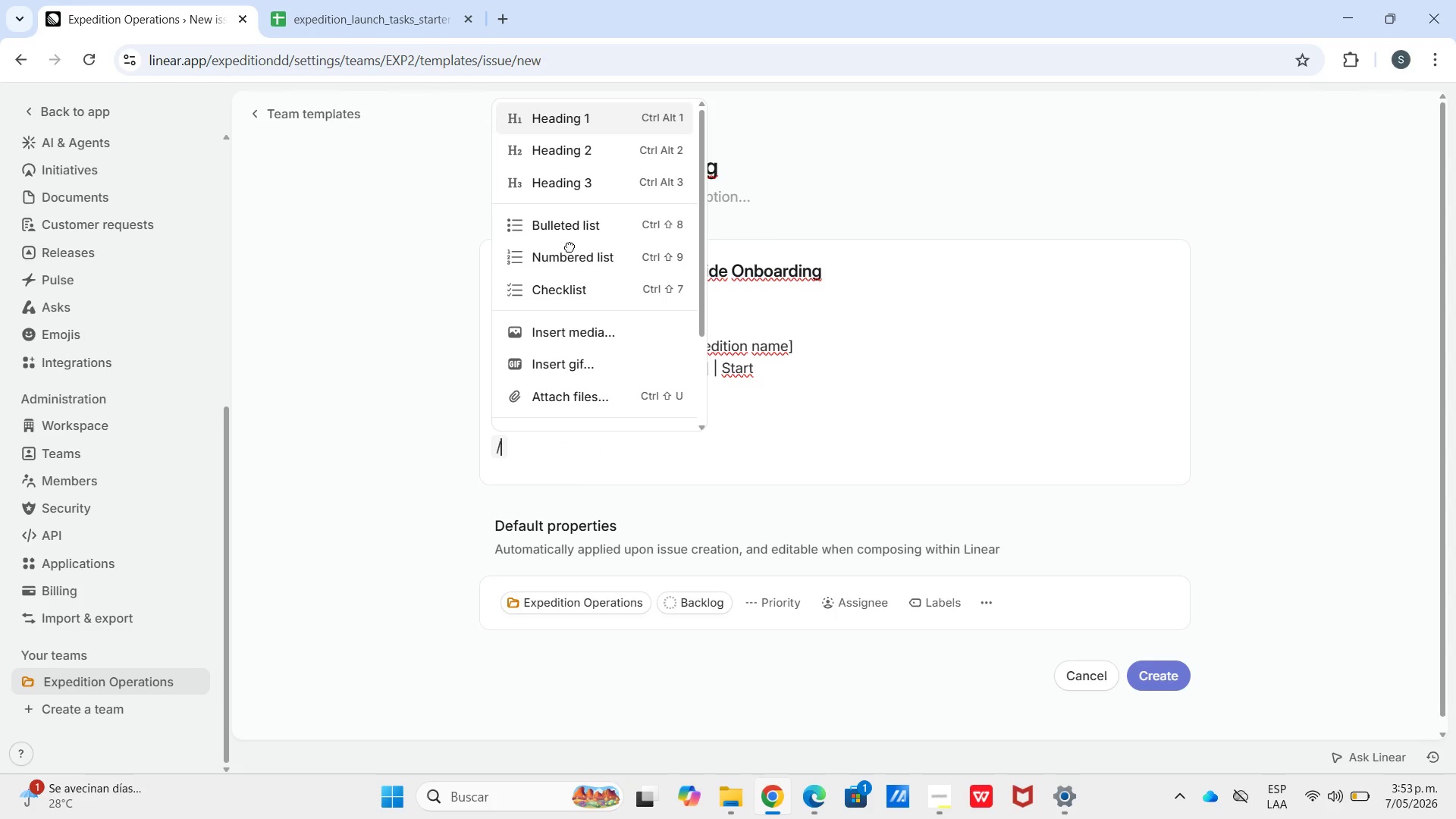 
type(collect)
 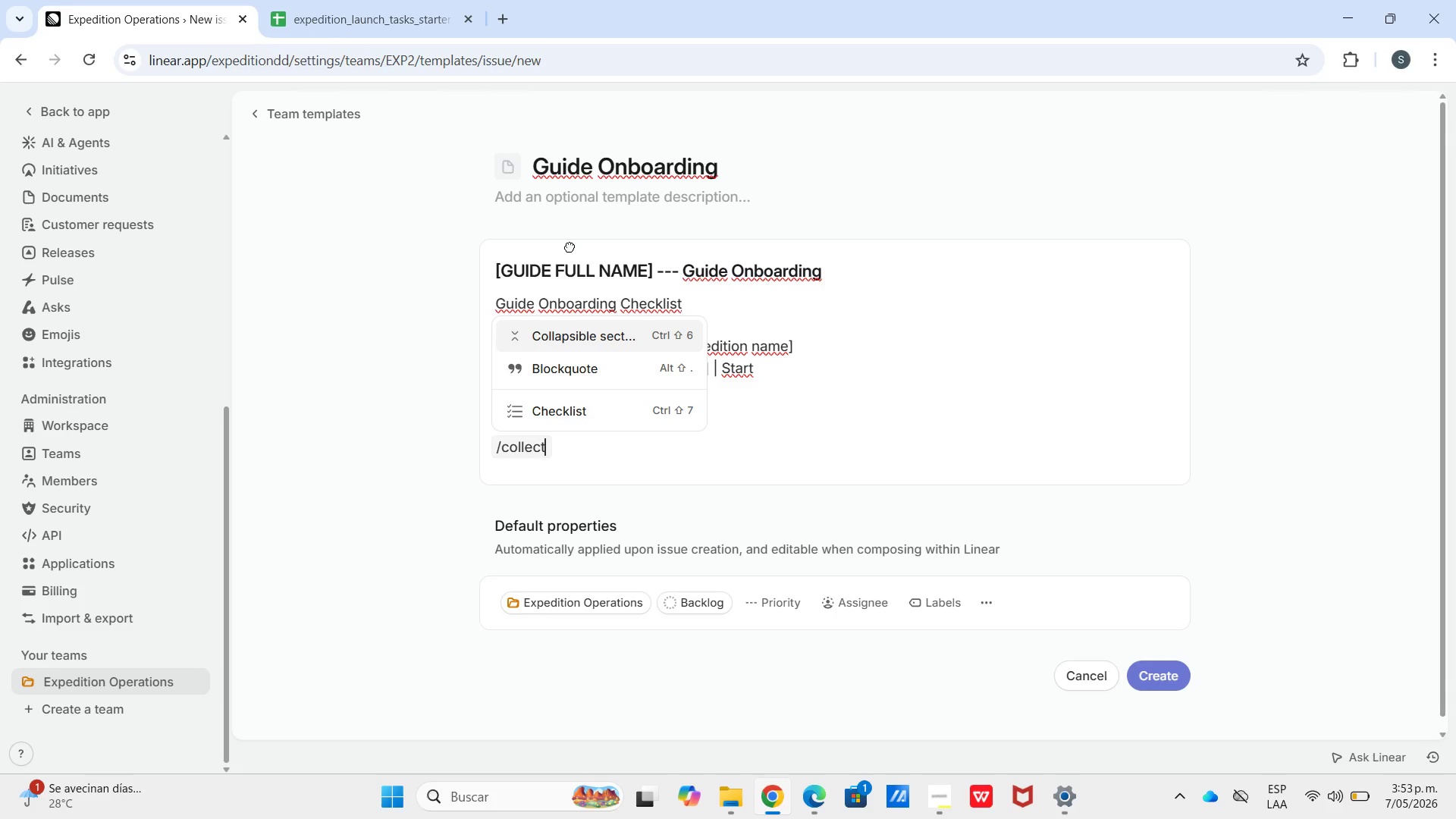 
type( cop)
 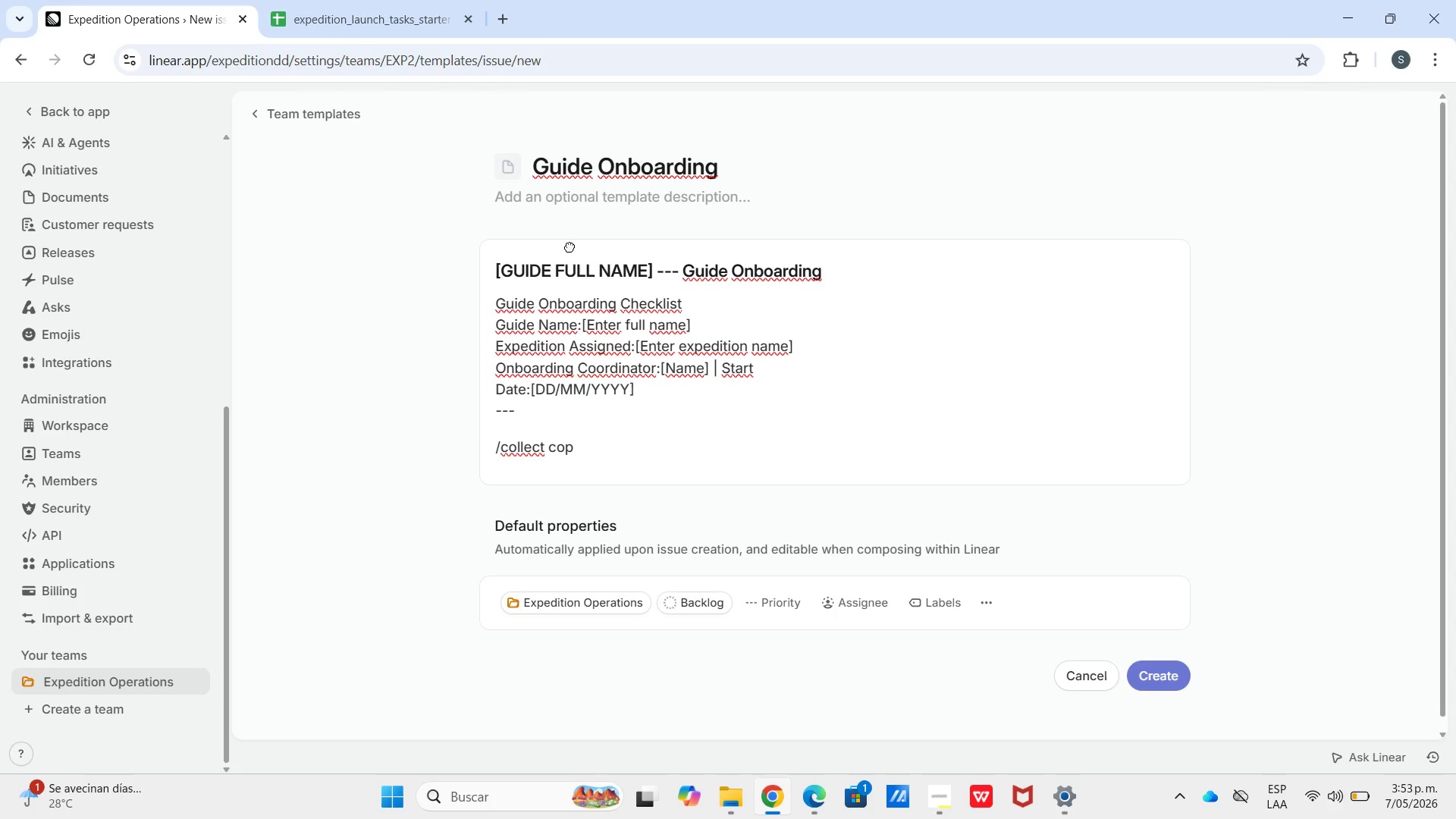 
hold_key(key=Backspace, duration=0.42)
 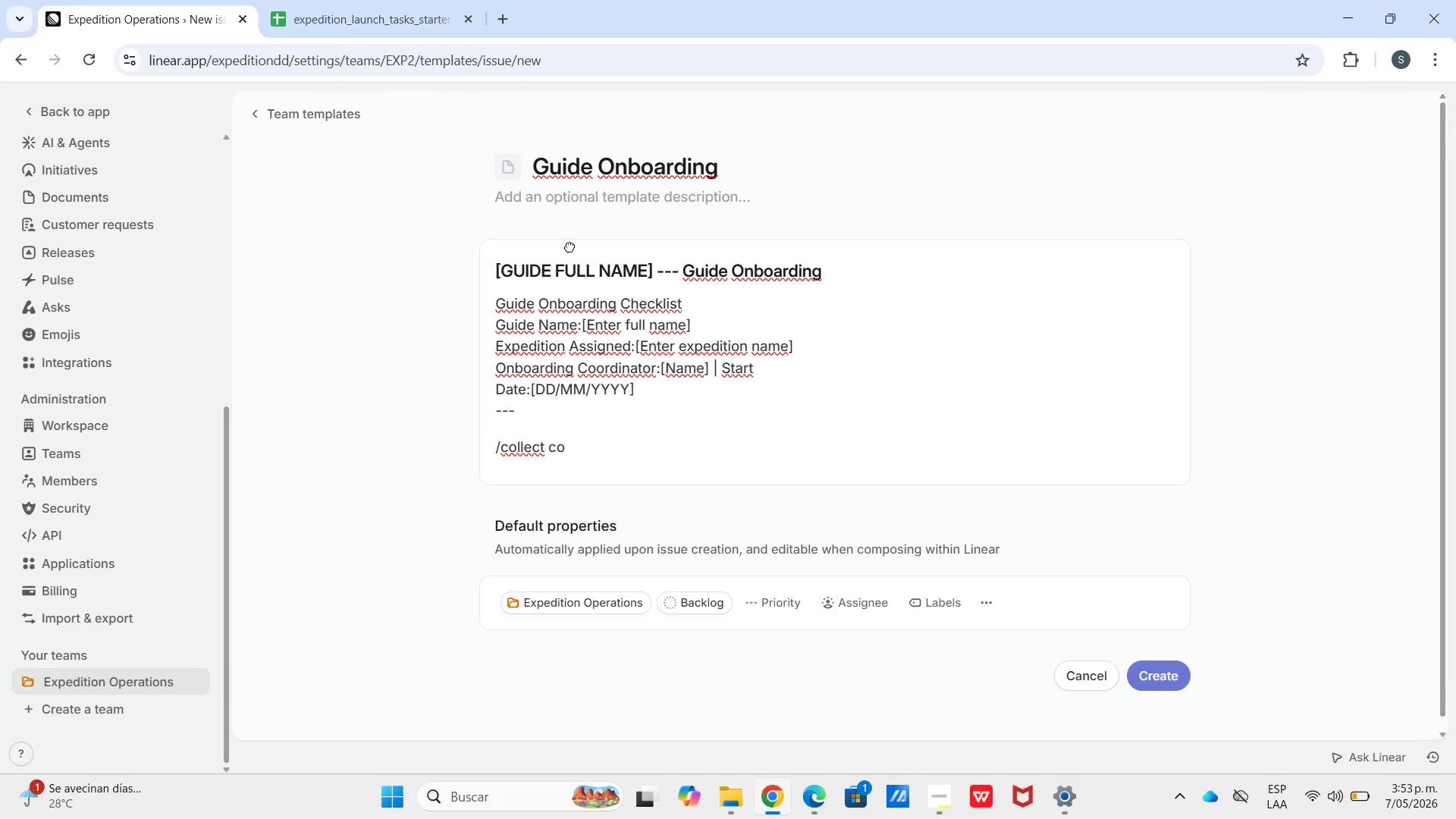 
hold_key(key=Backspace, duration=0.5)
 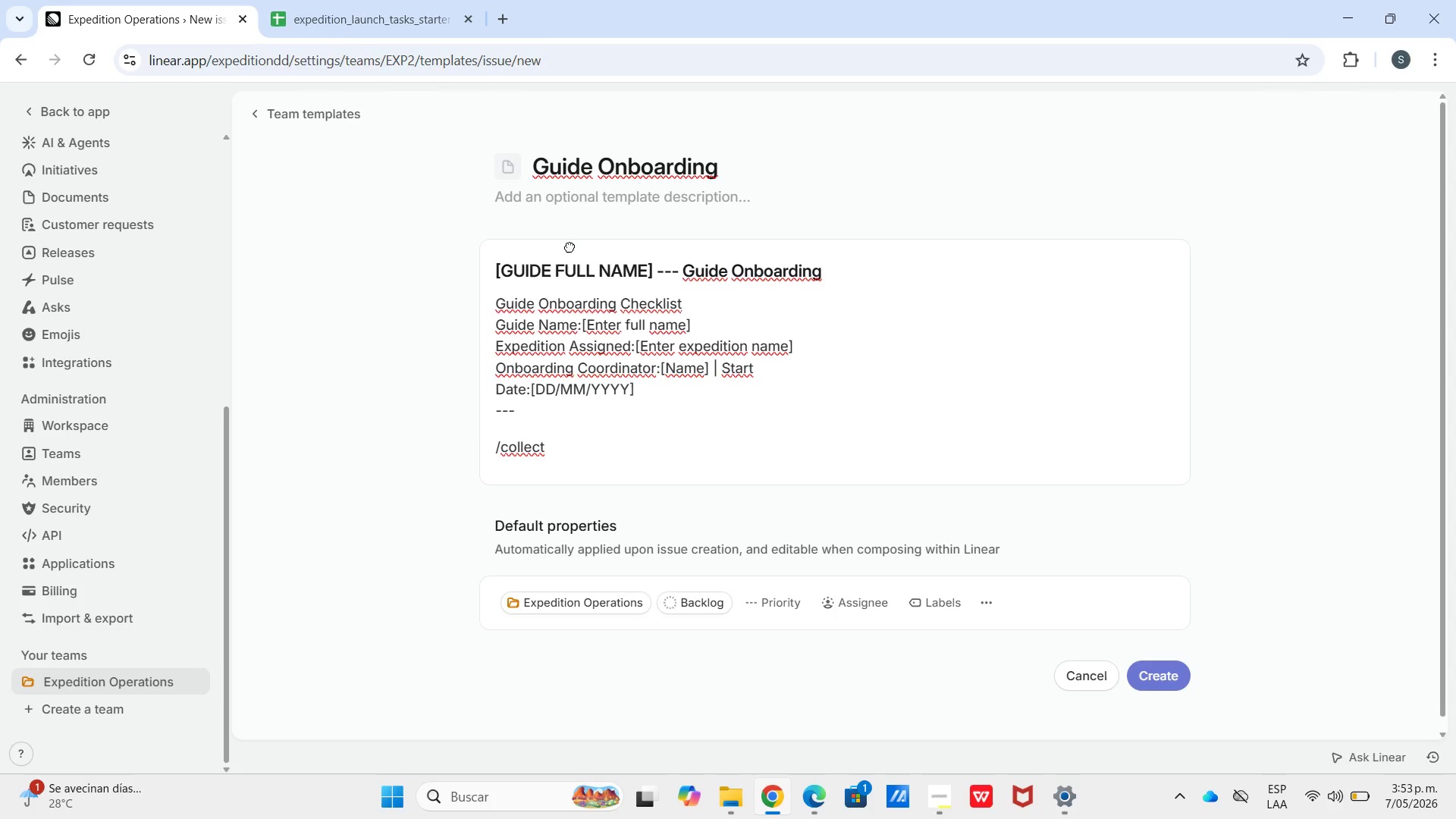 
key(Backspace)
 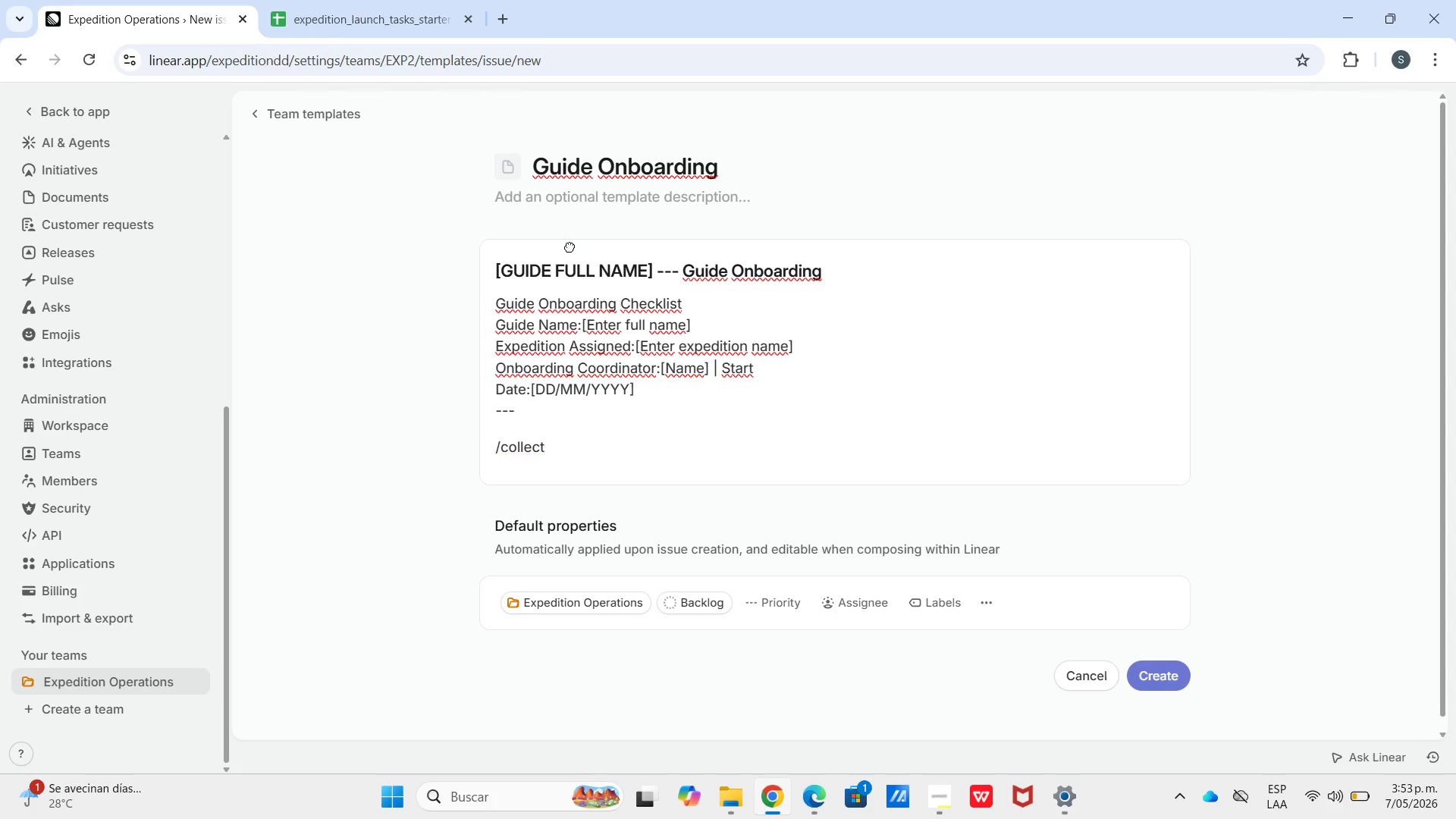 
key(Backspace)
 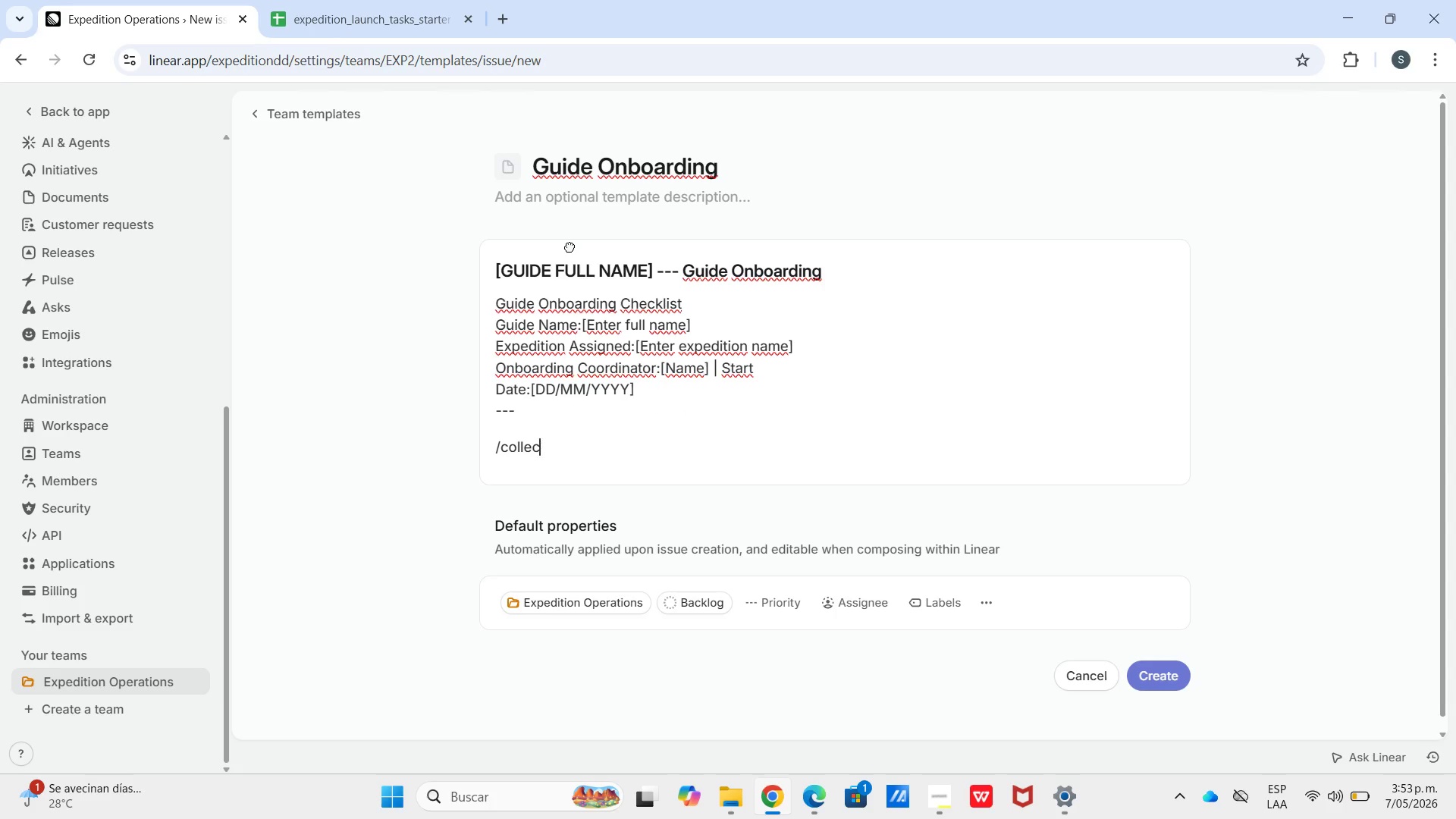 
key(Backspace)
 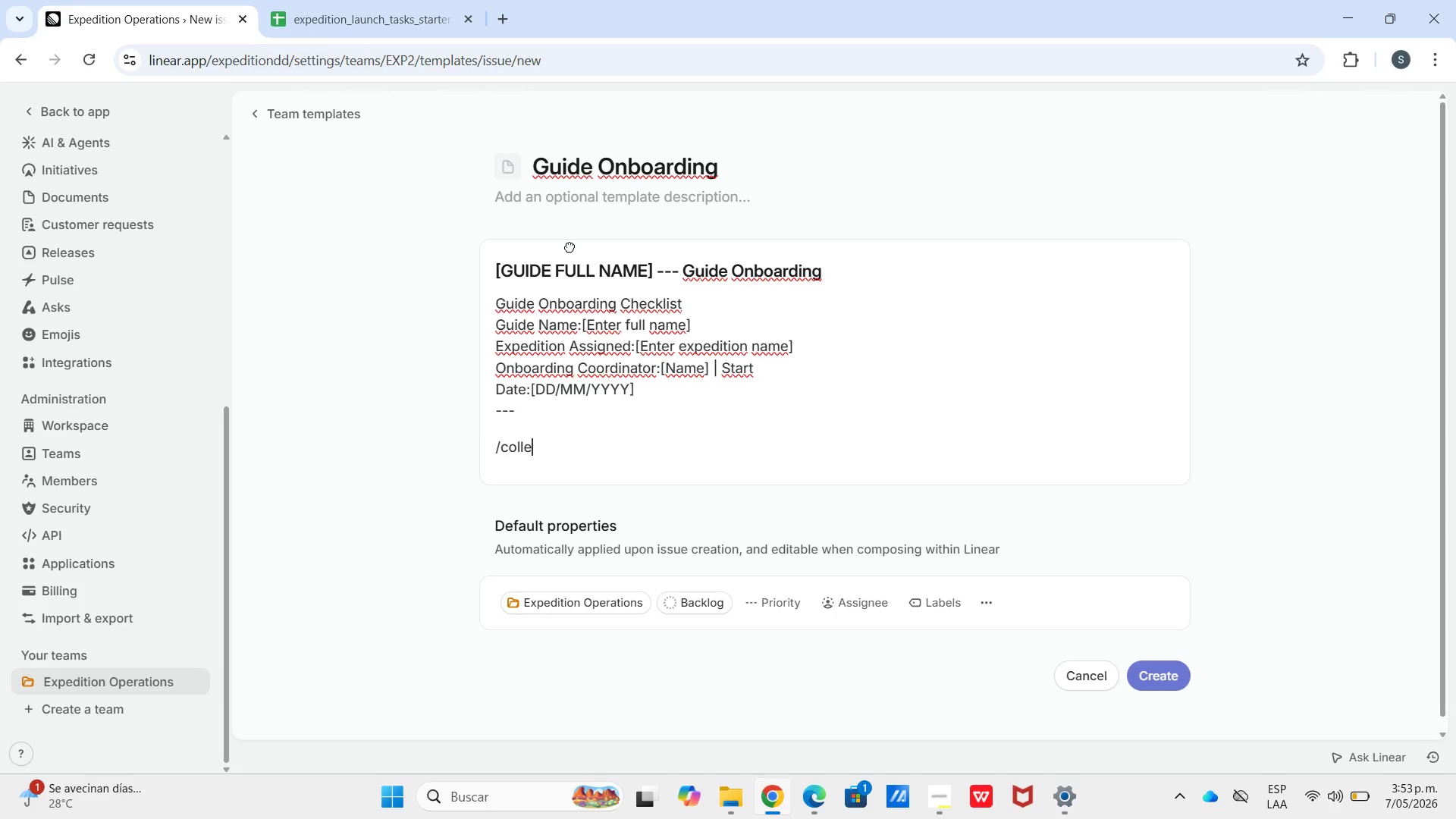 
key(Backspace)
 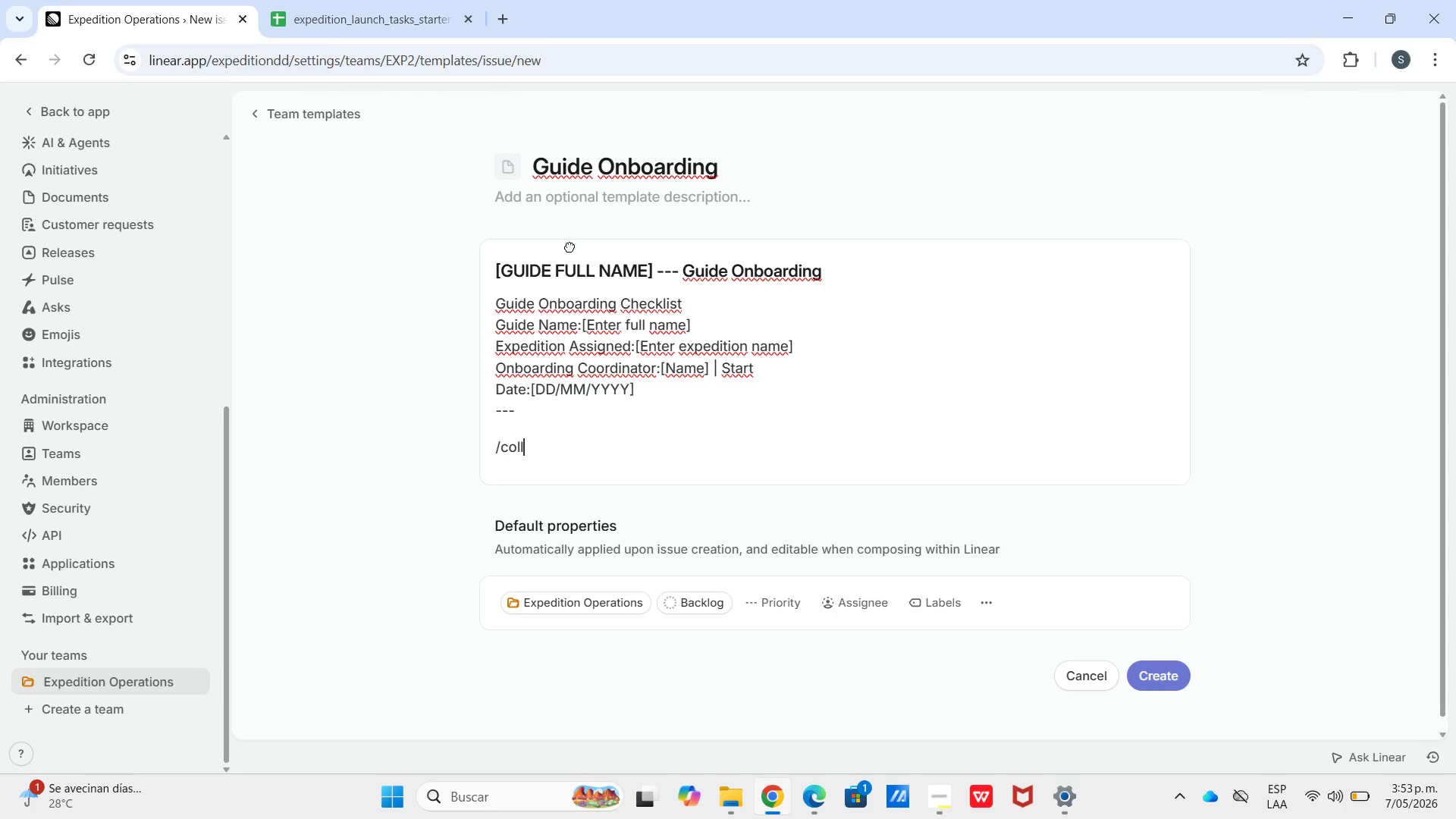 
key(Backspace)
 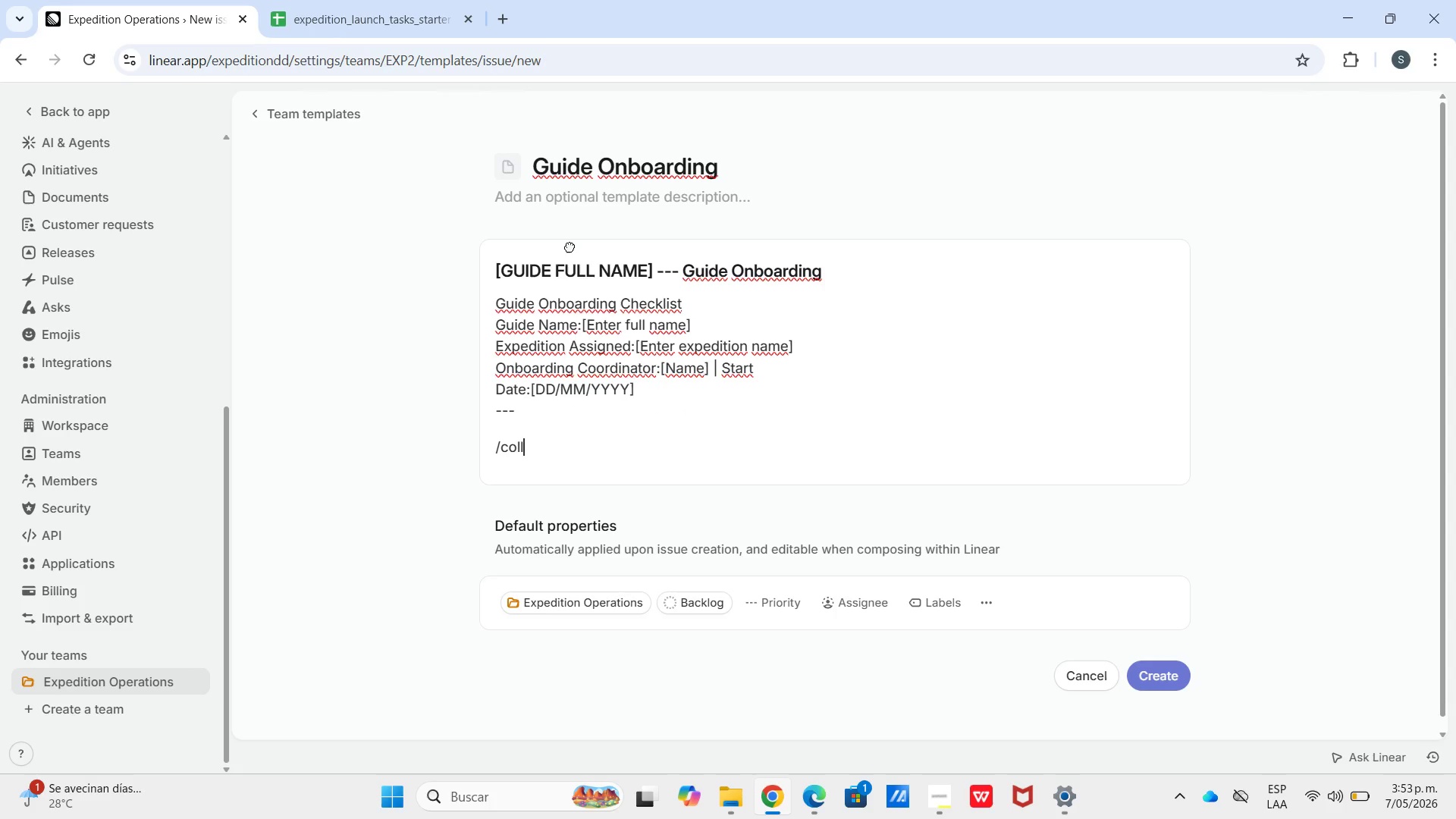 
key(Backspace)
 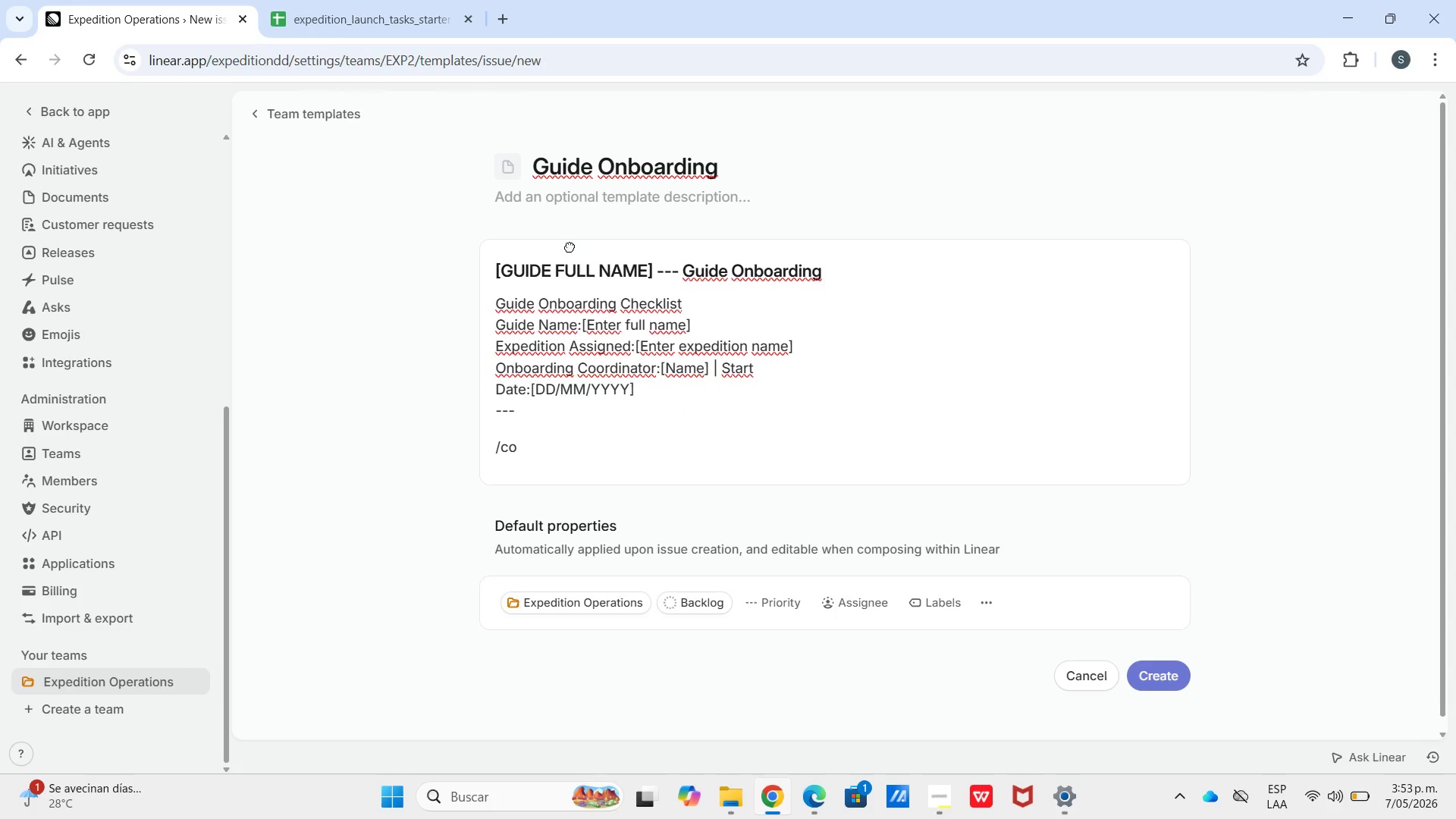 
key(Backspace)
 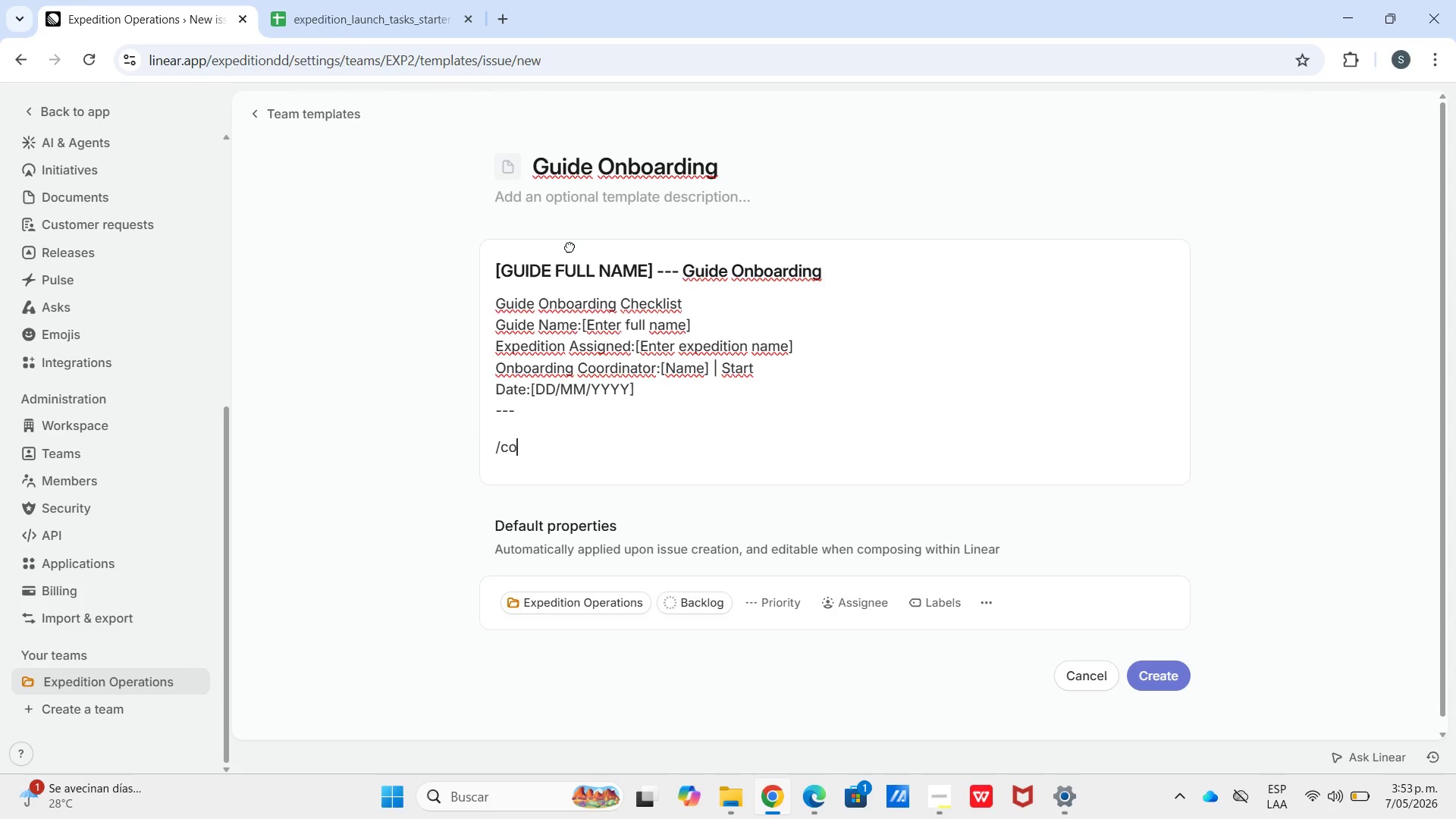 
key(Backspace)
 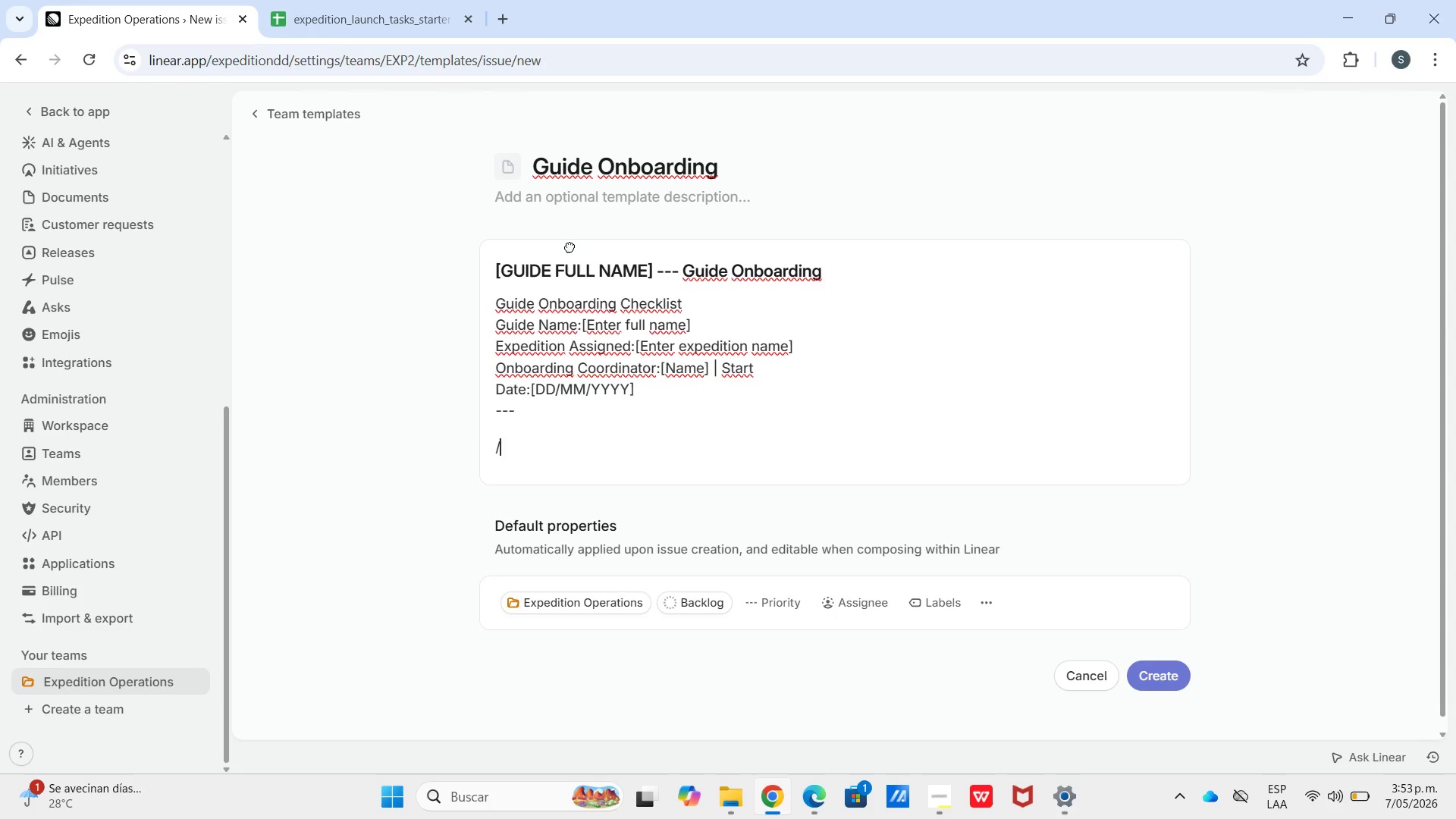 
key(Backspace)
 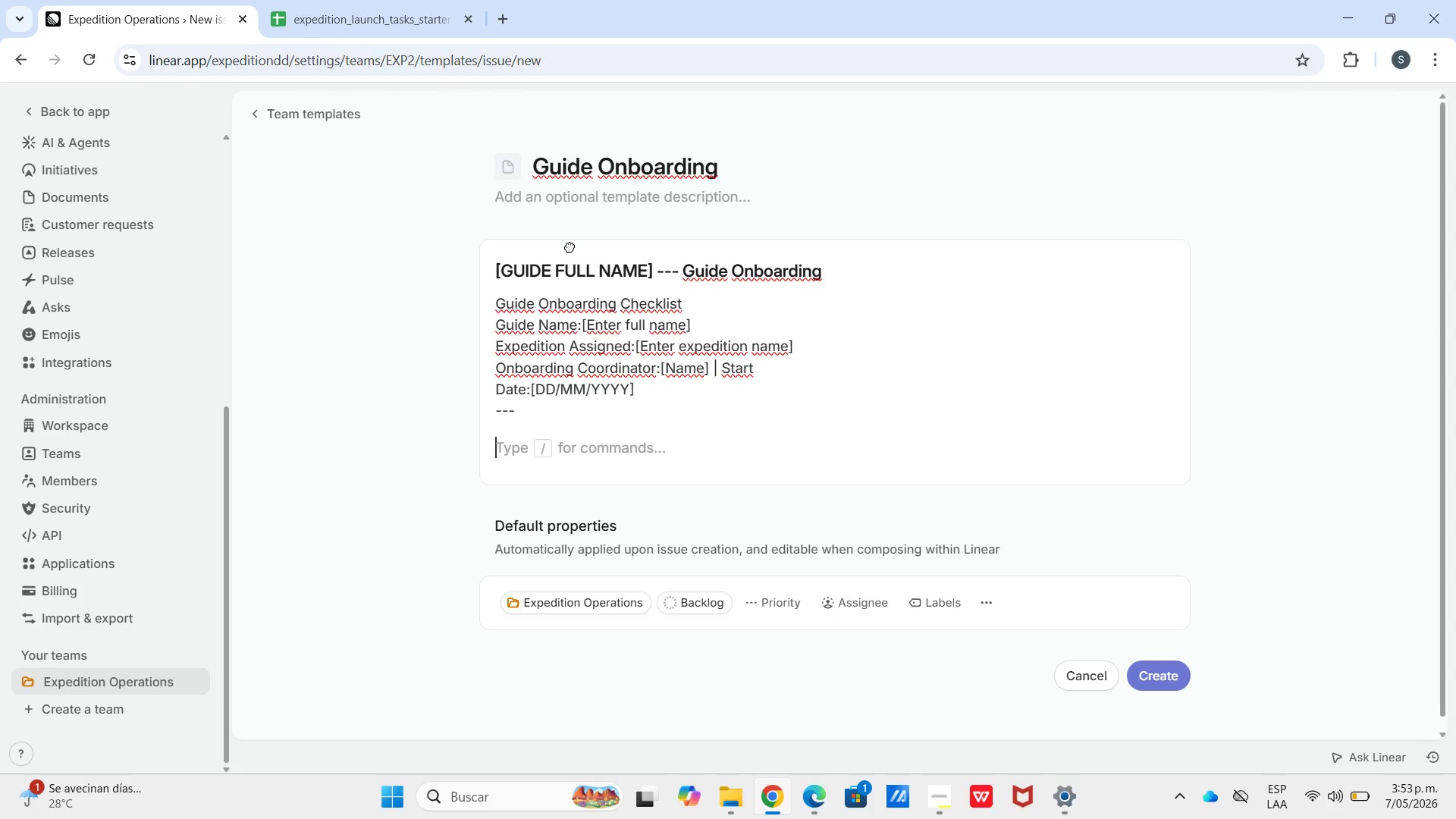 
key(Backspace)
 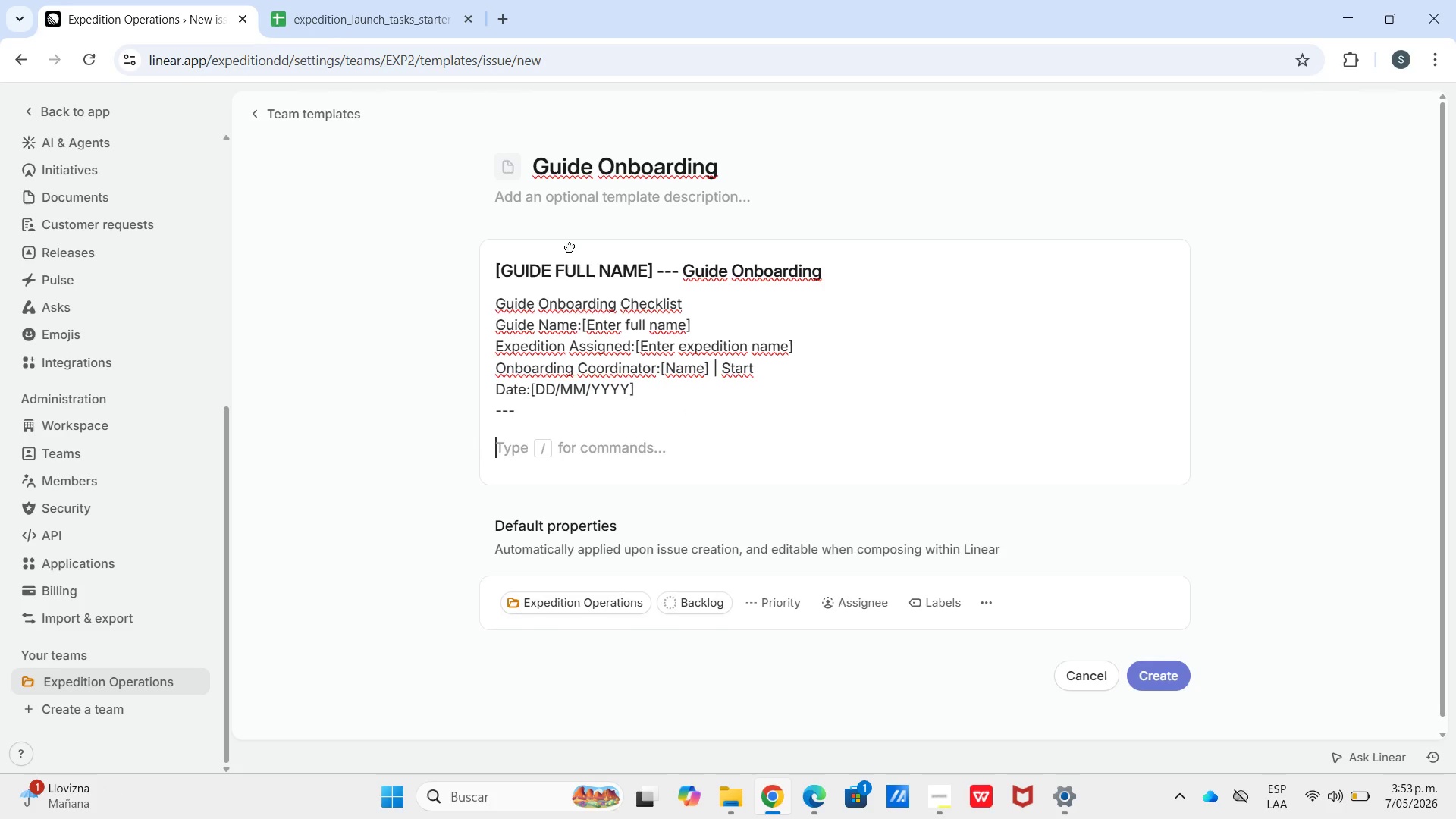 
key(Backspace)
 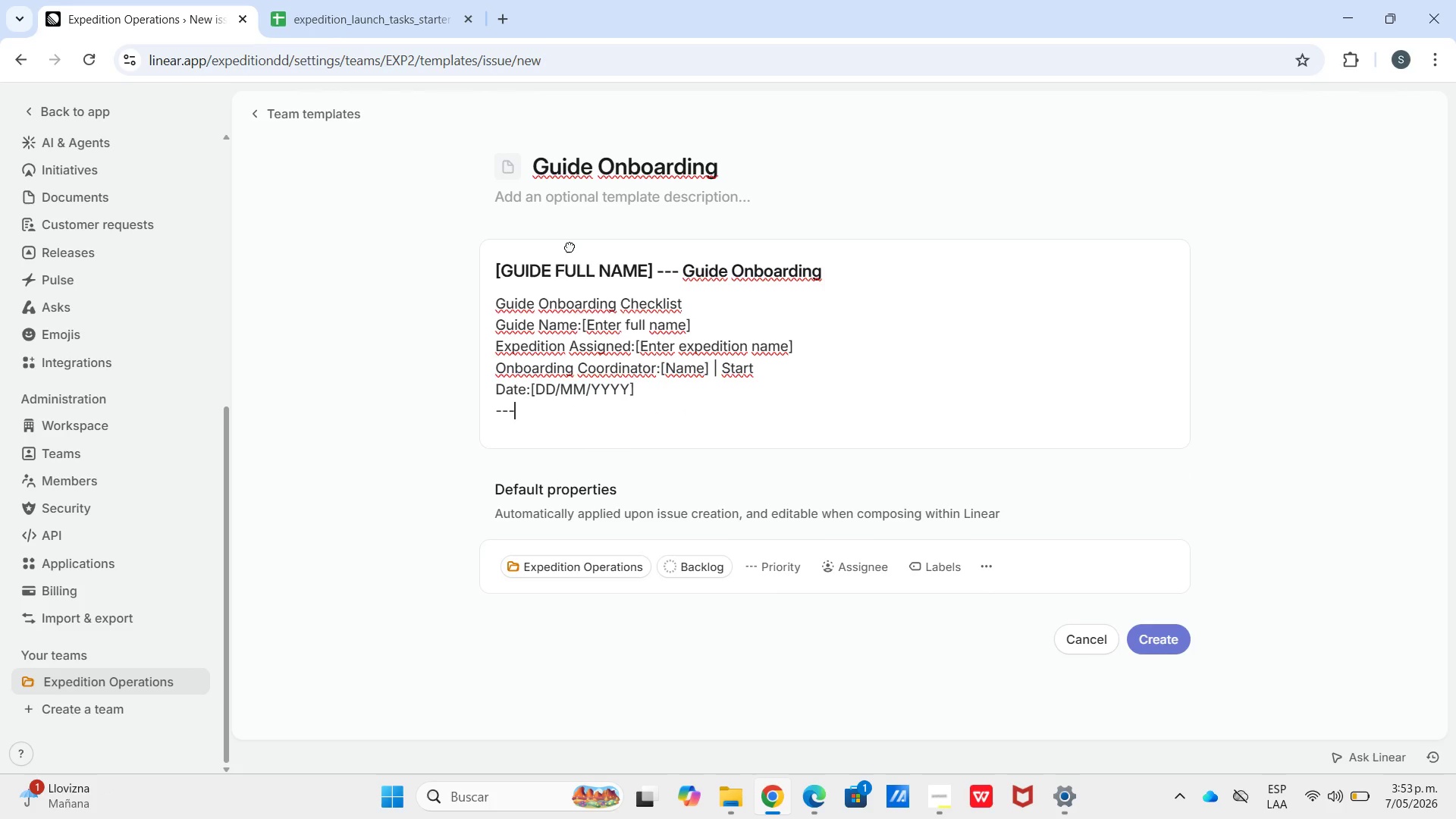 
key(Enter)
 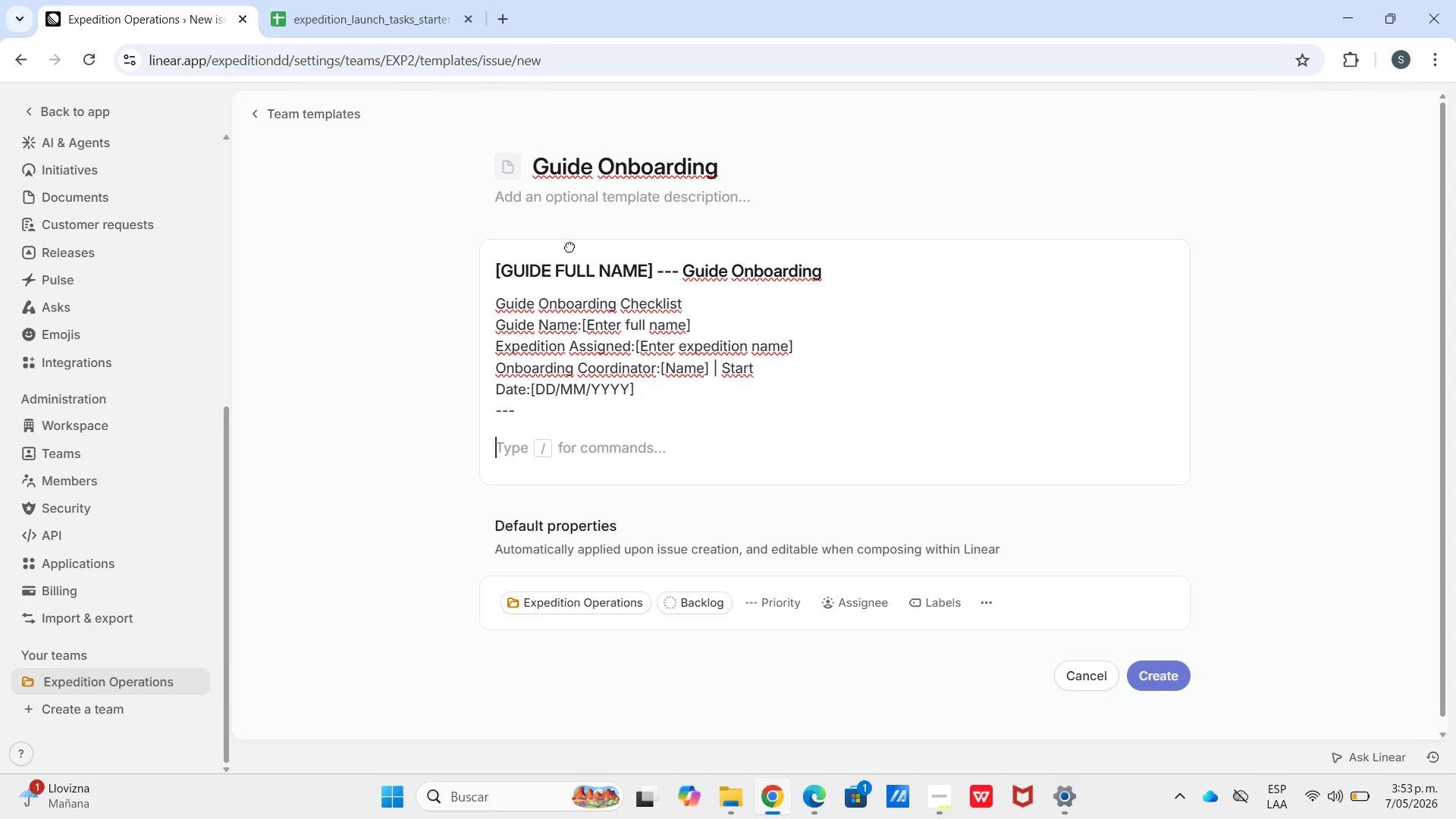 
type(1.)
key(Backspace)
type(.)
key(Backspace)
type(> Certig)
key(Backspace)
type(fication ver)
key(Backspace)
key(Backspace)
key(Backspace)
key(Backspace)
type(Verification)
 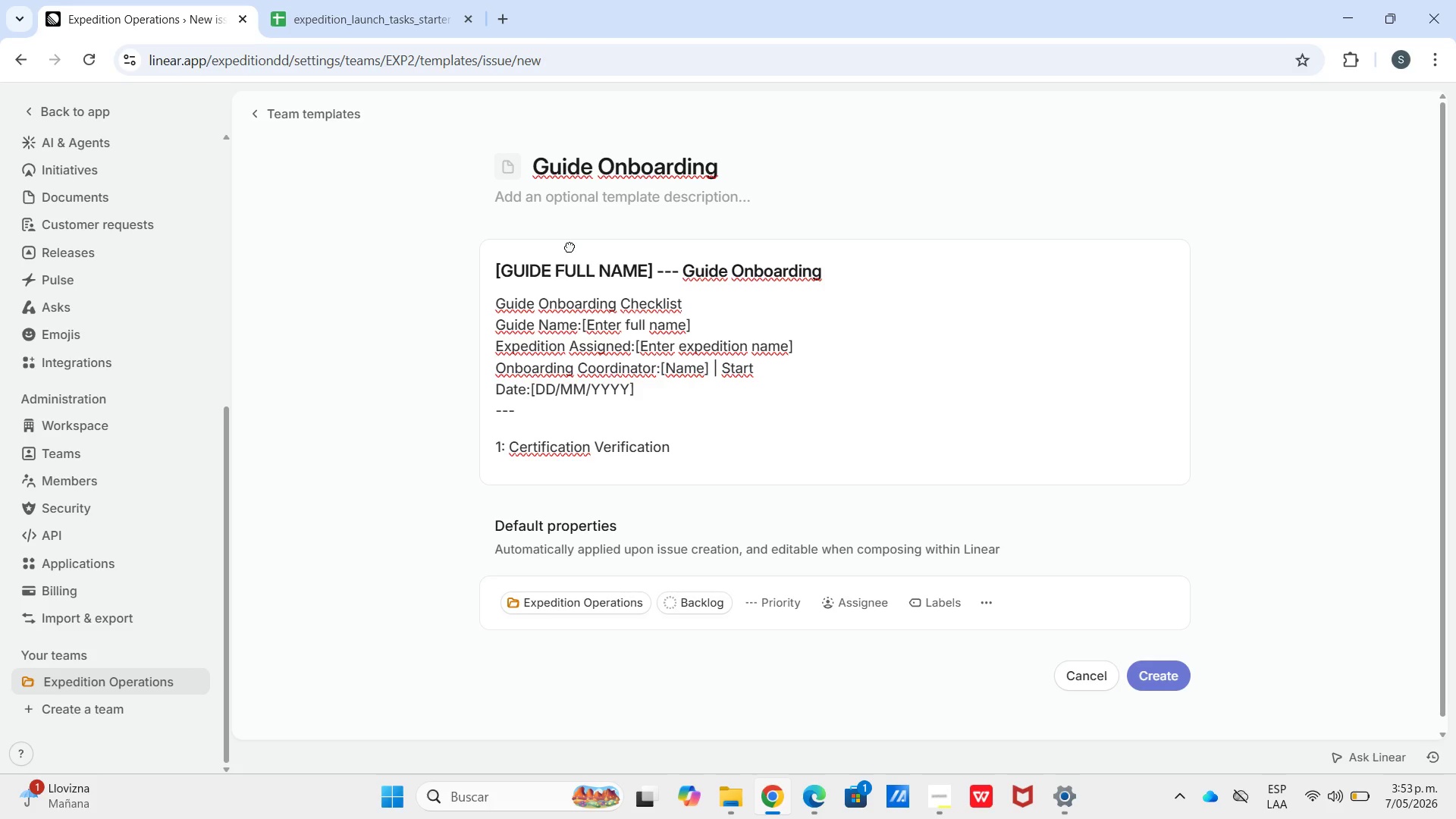 
hold_key(key=CapsLock, duration=0.67)
 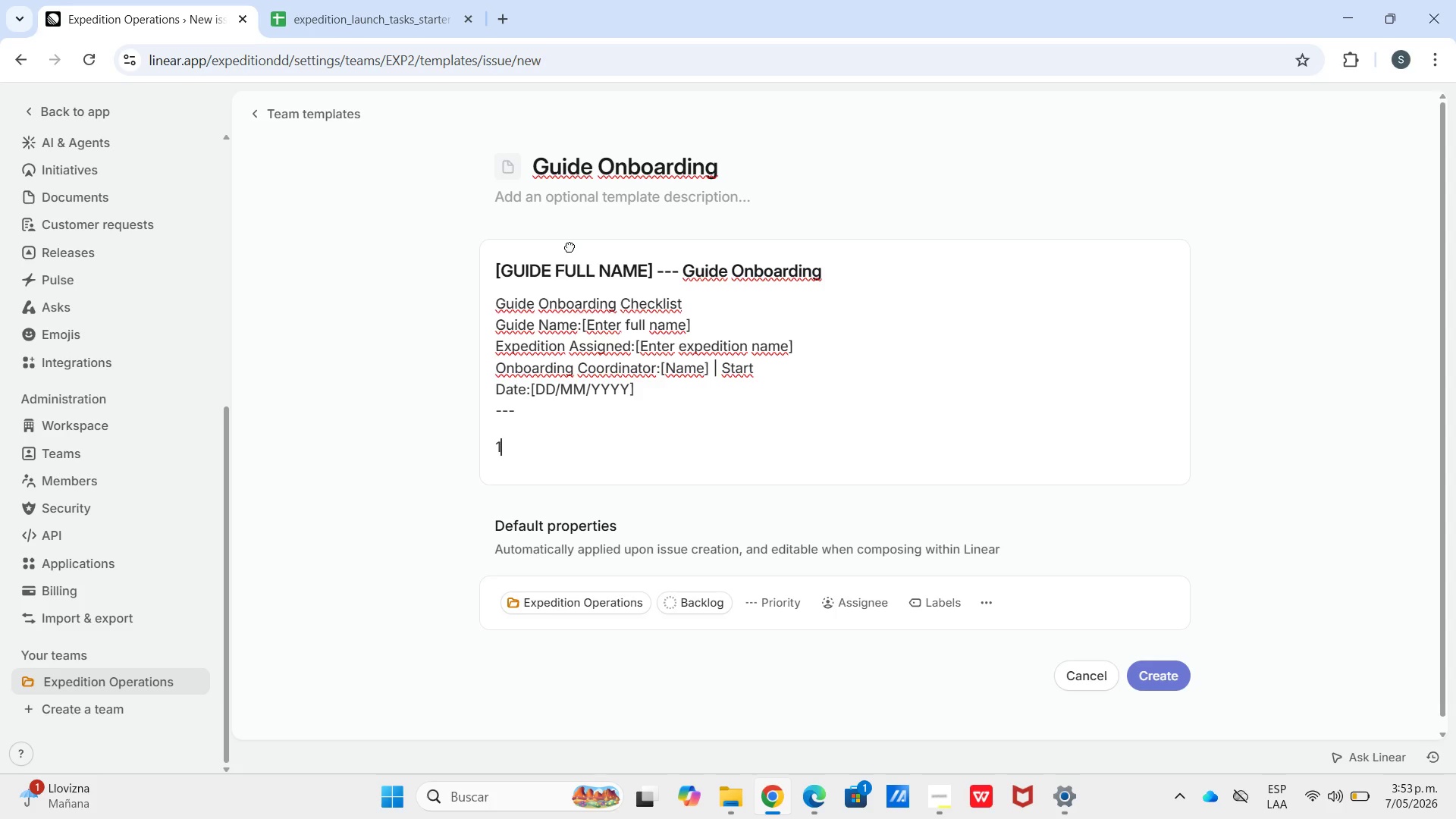 
hold_key(key=CapsLock, duration=0.75)
 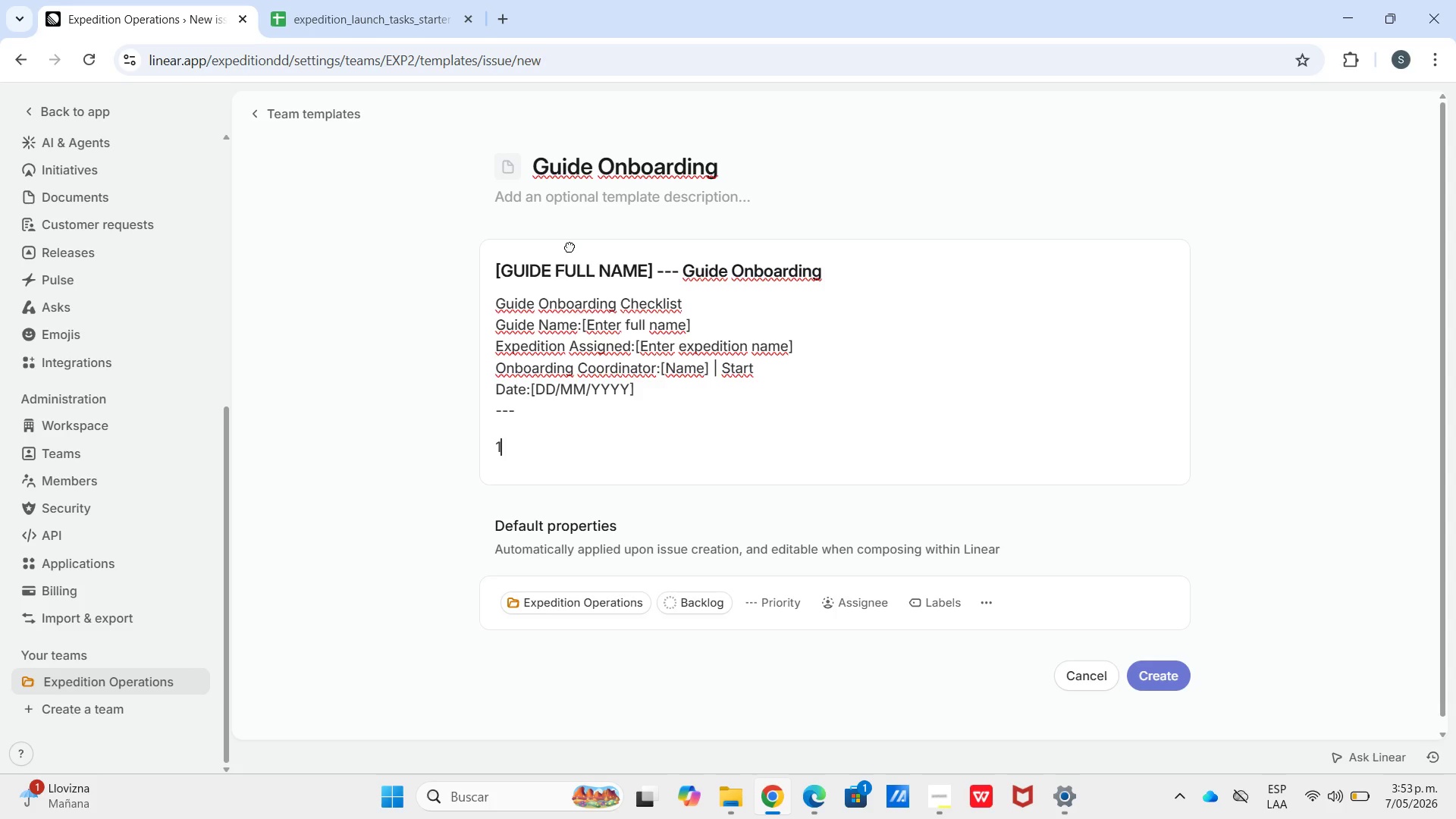 
hold_key(key=Break, duration=0.34)
 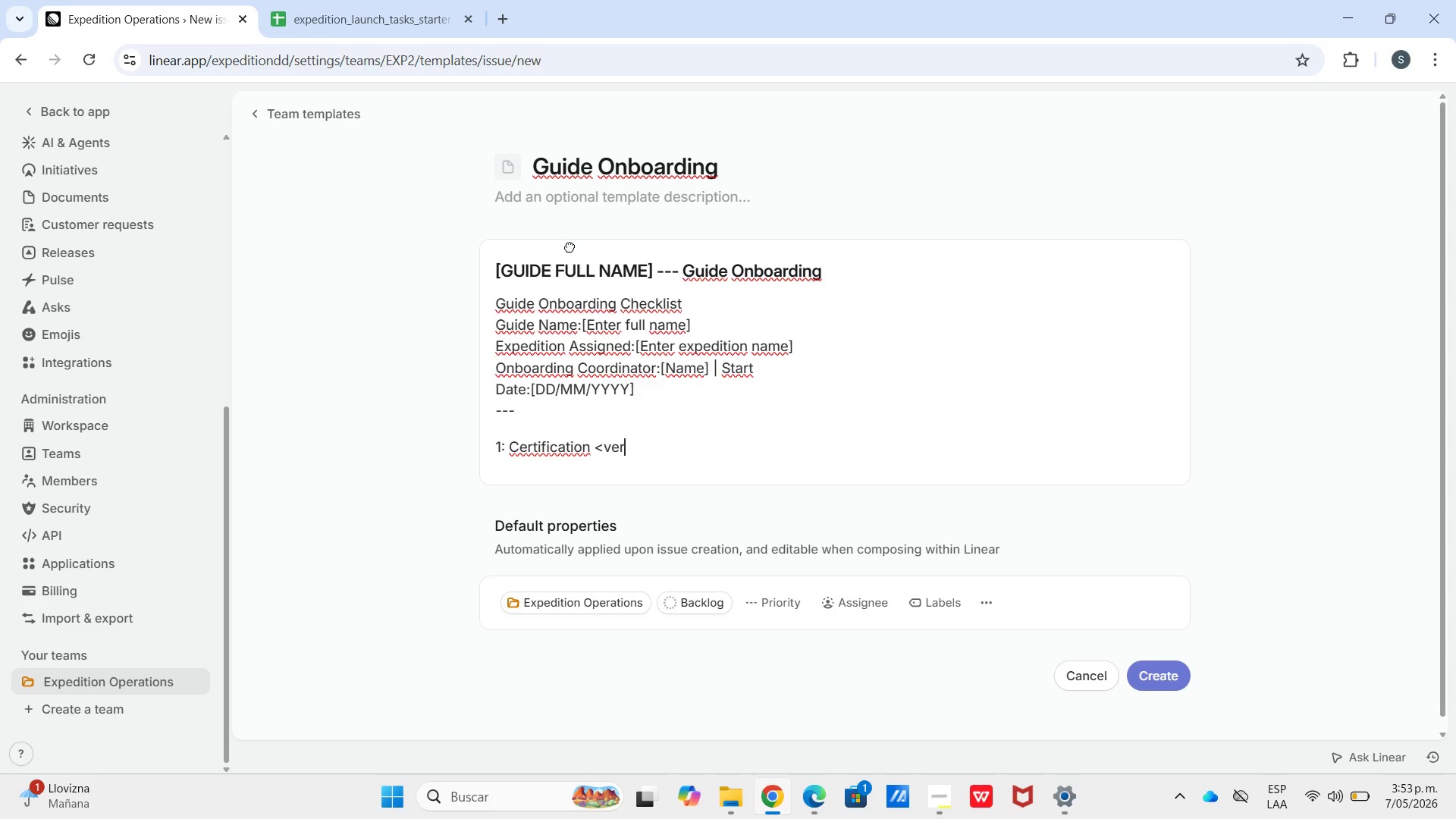 
key(Shift+Enter)
 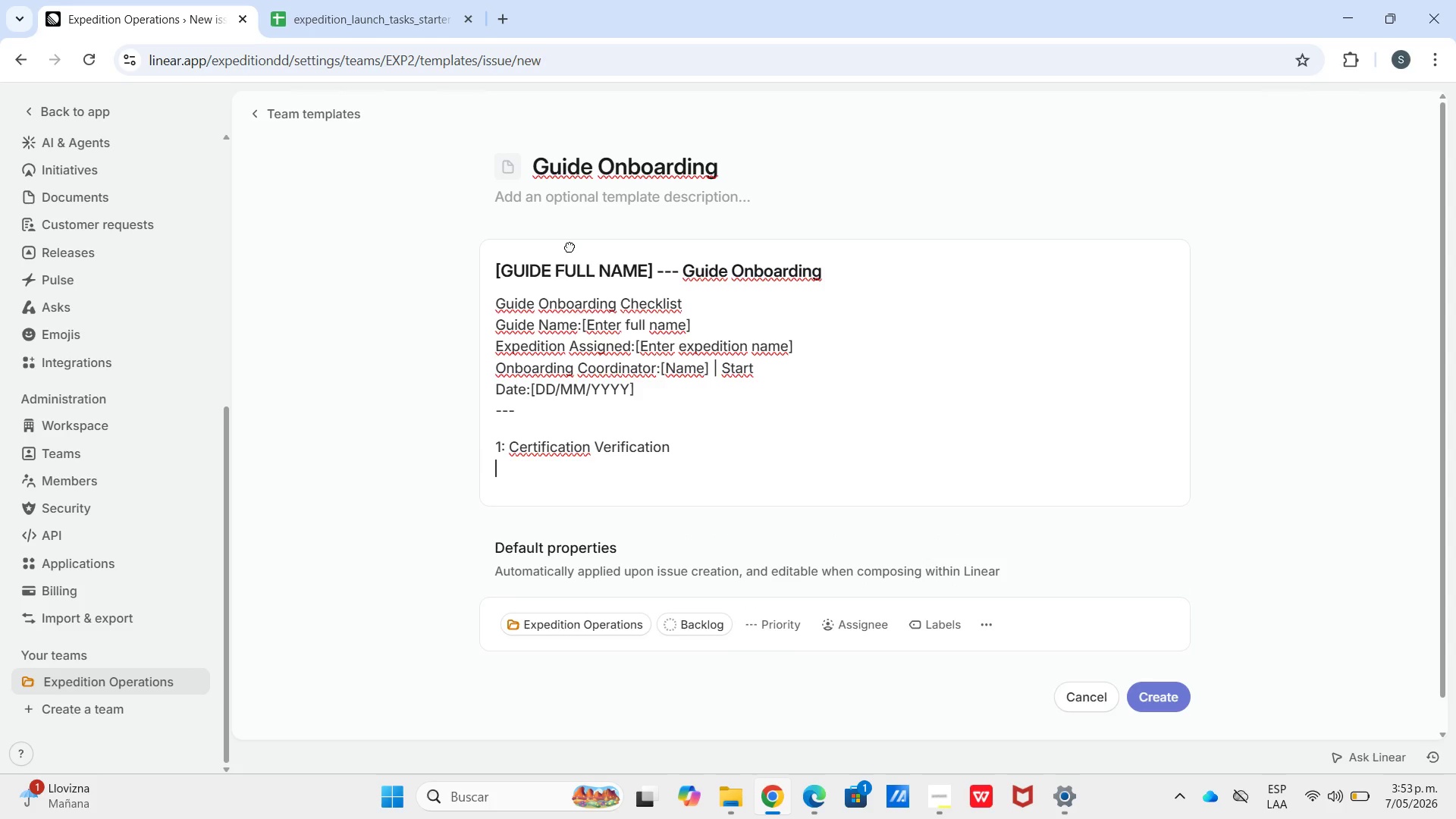 
type(-"?Colet)
key(Backspace)
key(Backspace)
type(let copy of wilderness First Rew)
key(Backspace)
type(sponder )
 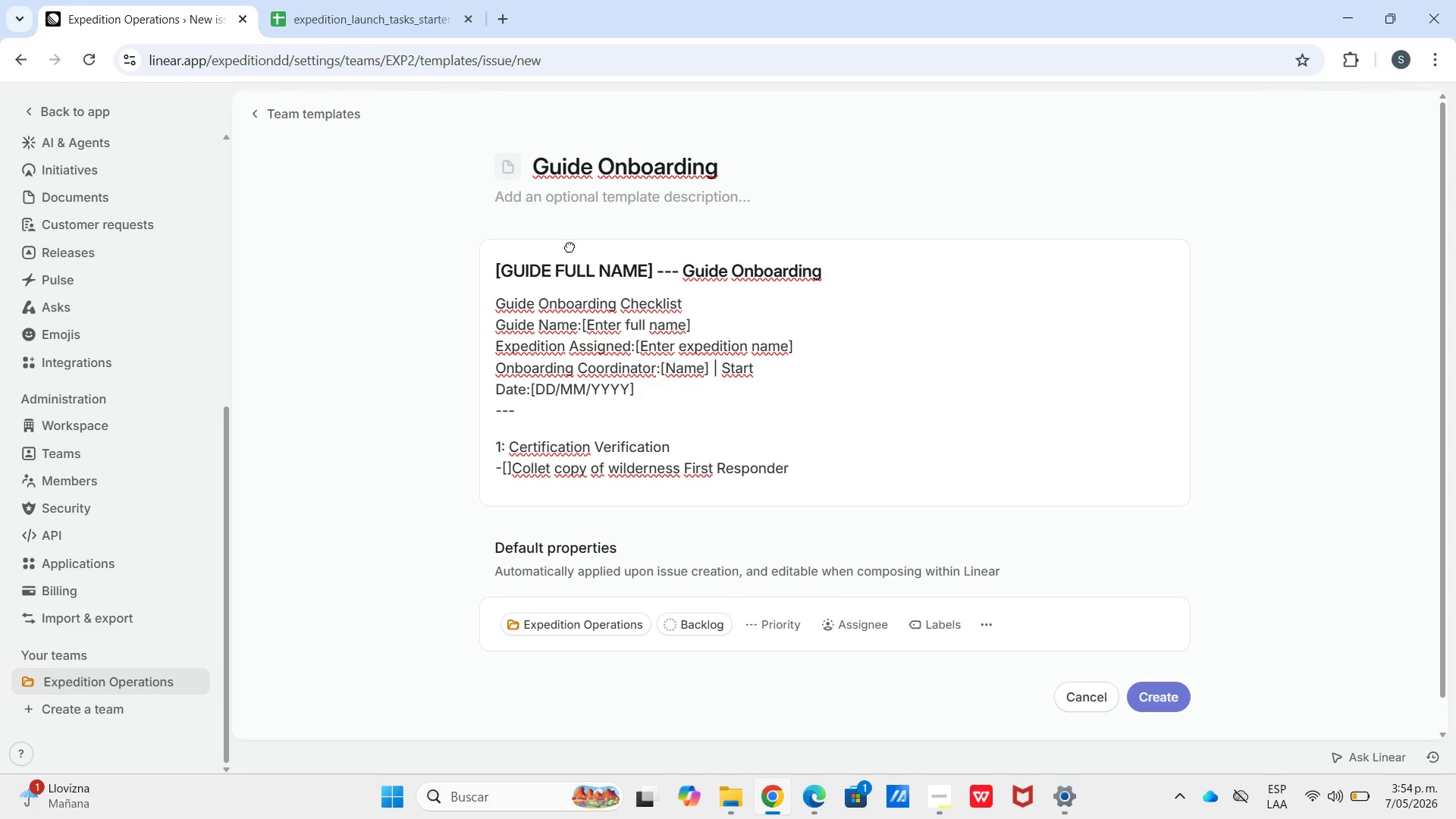 
key(Shift+8)
 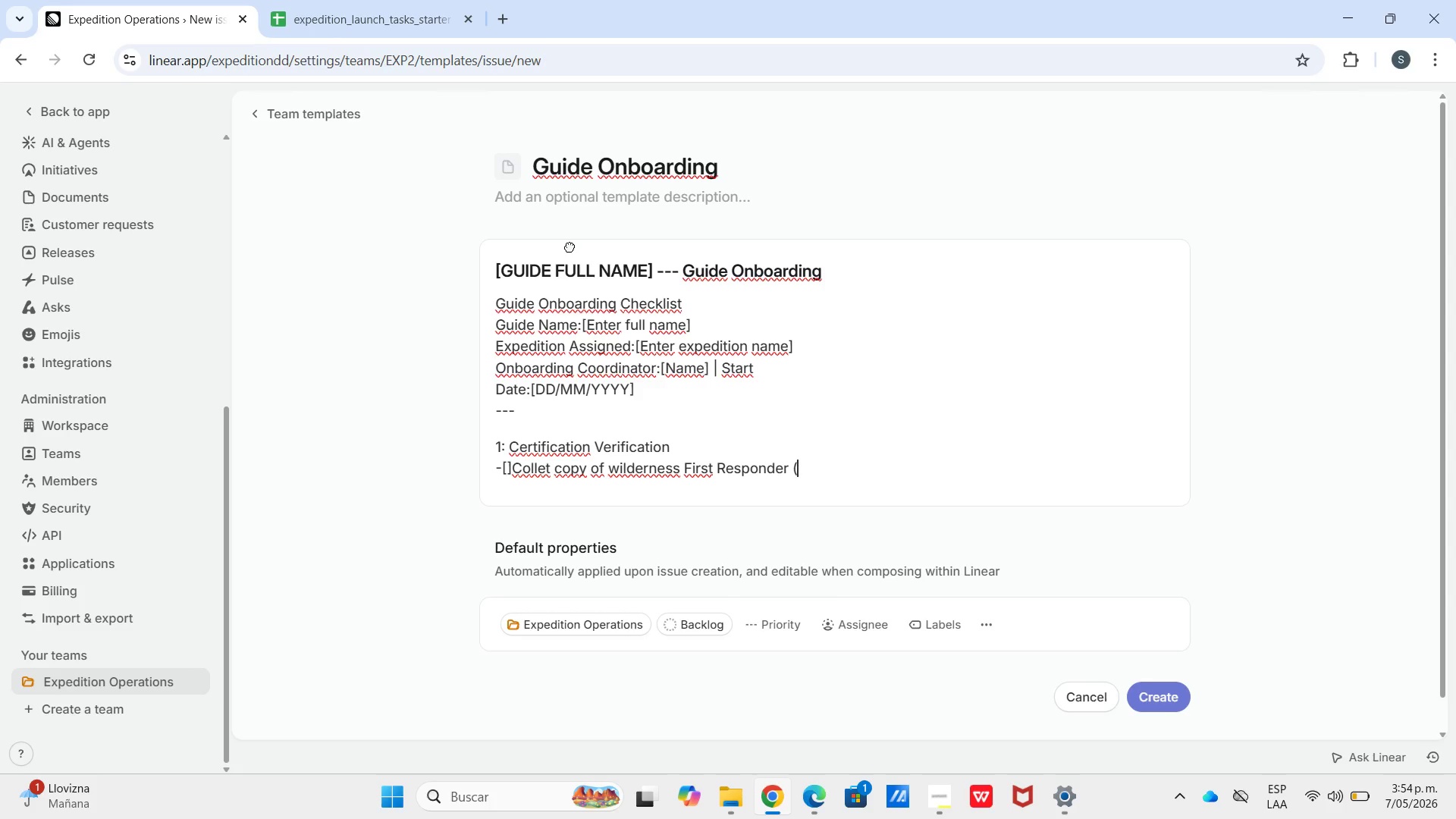 
type(WFR( certificate)
 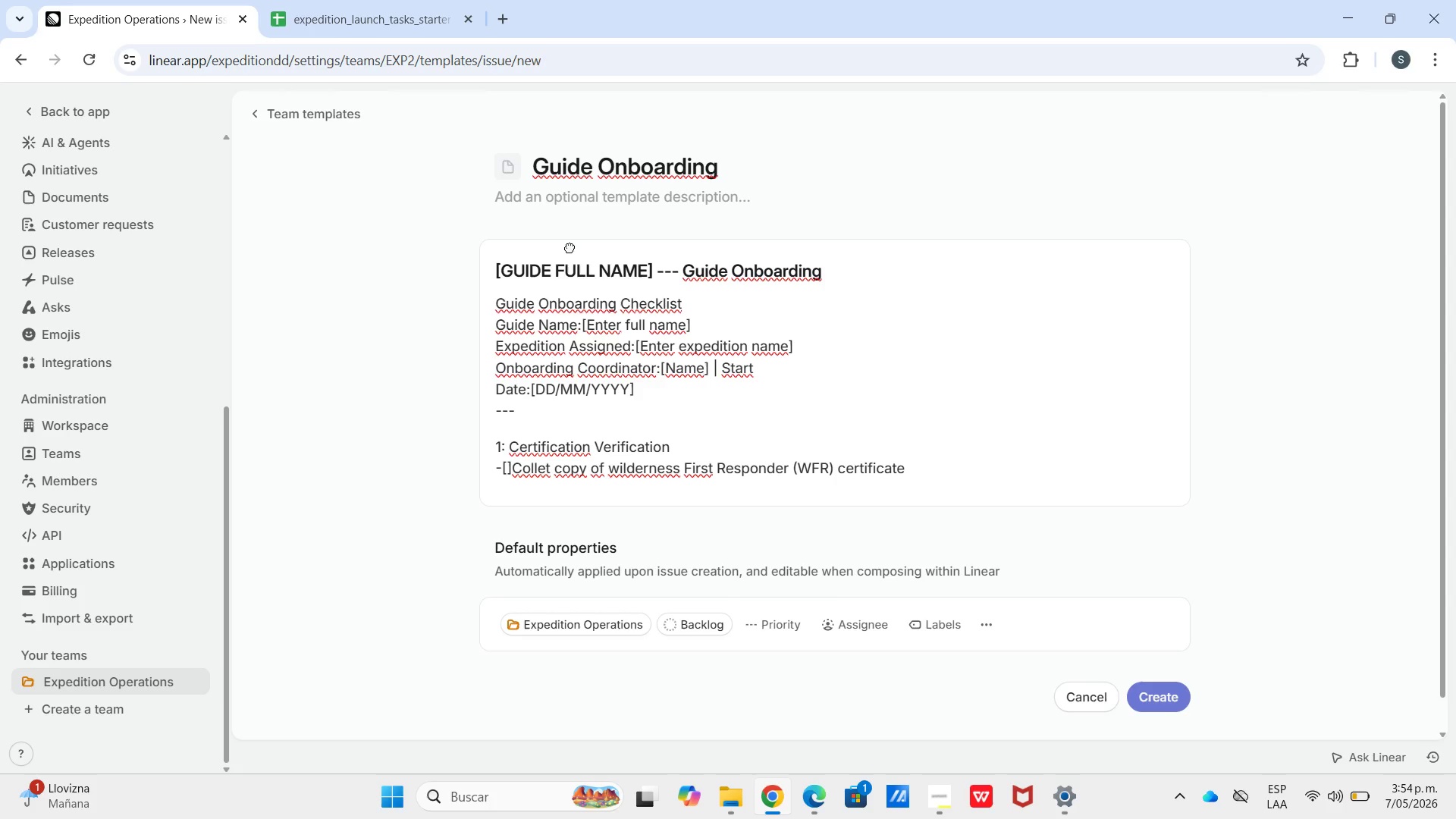 
wait(5.27)
 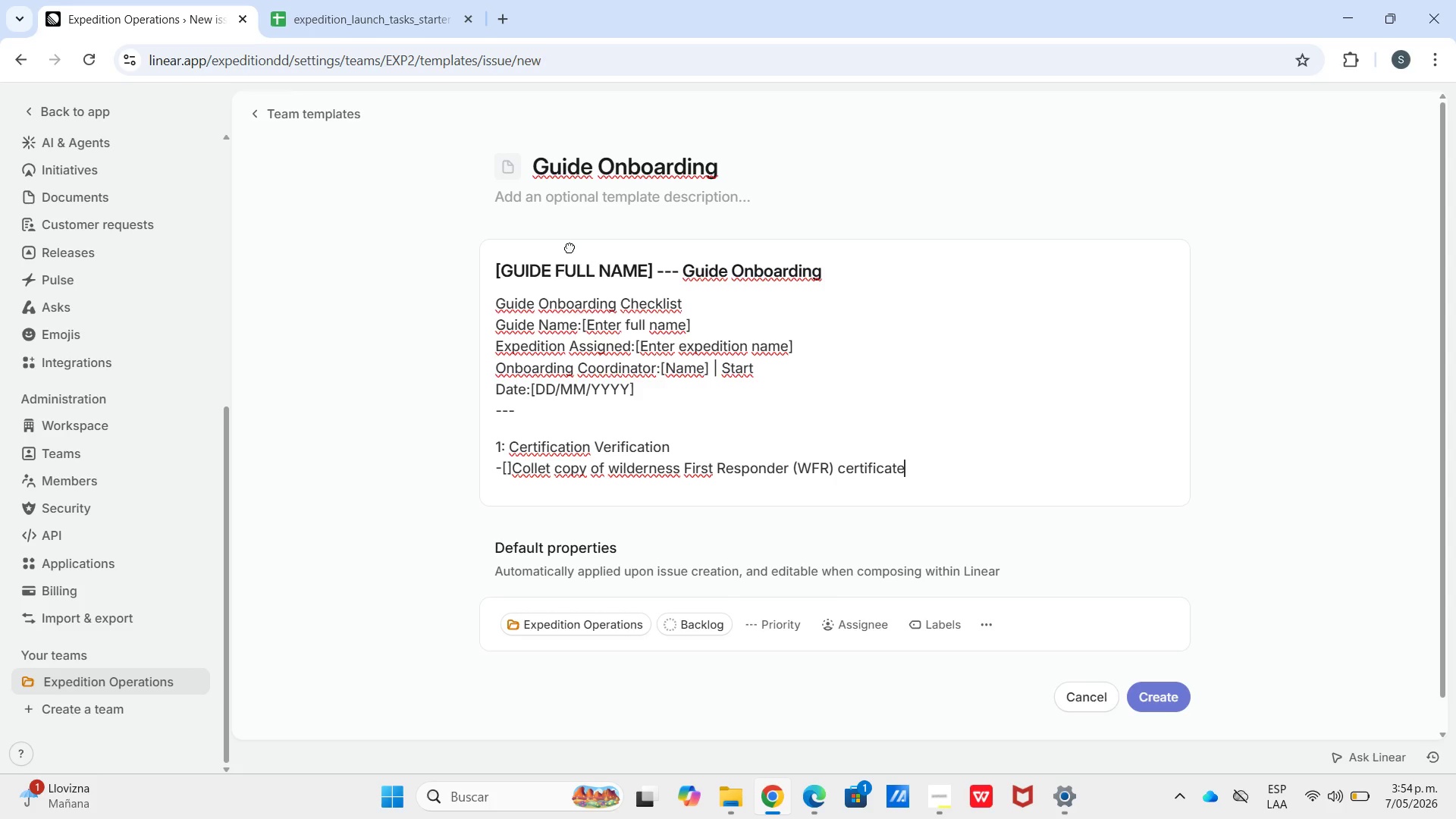 
key(Shift+Enter)
 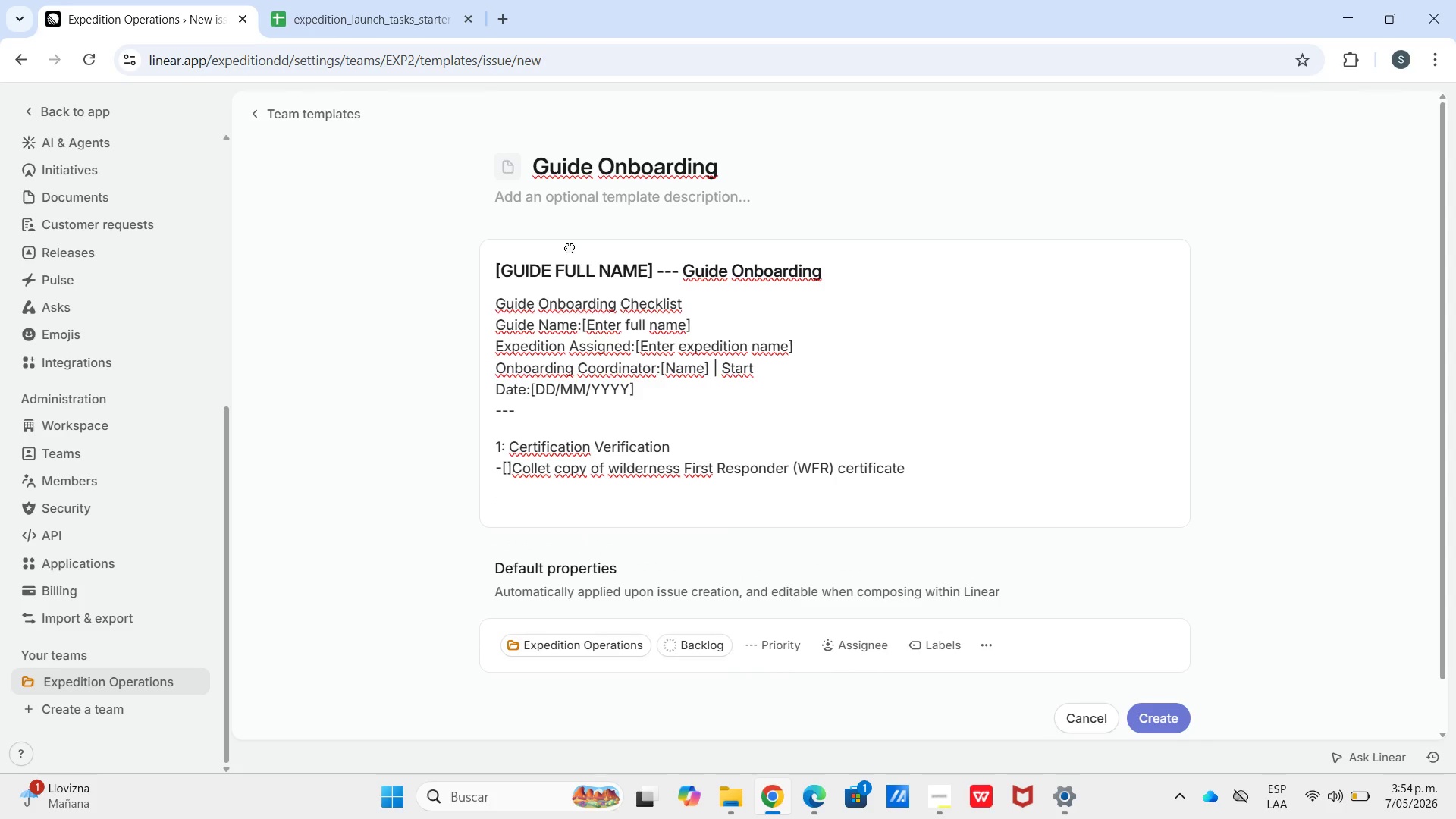 
key(Minus)
 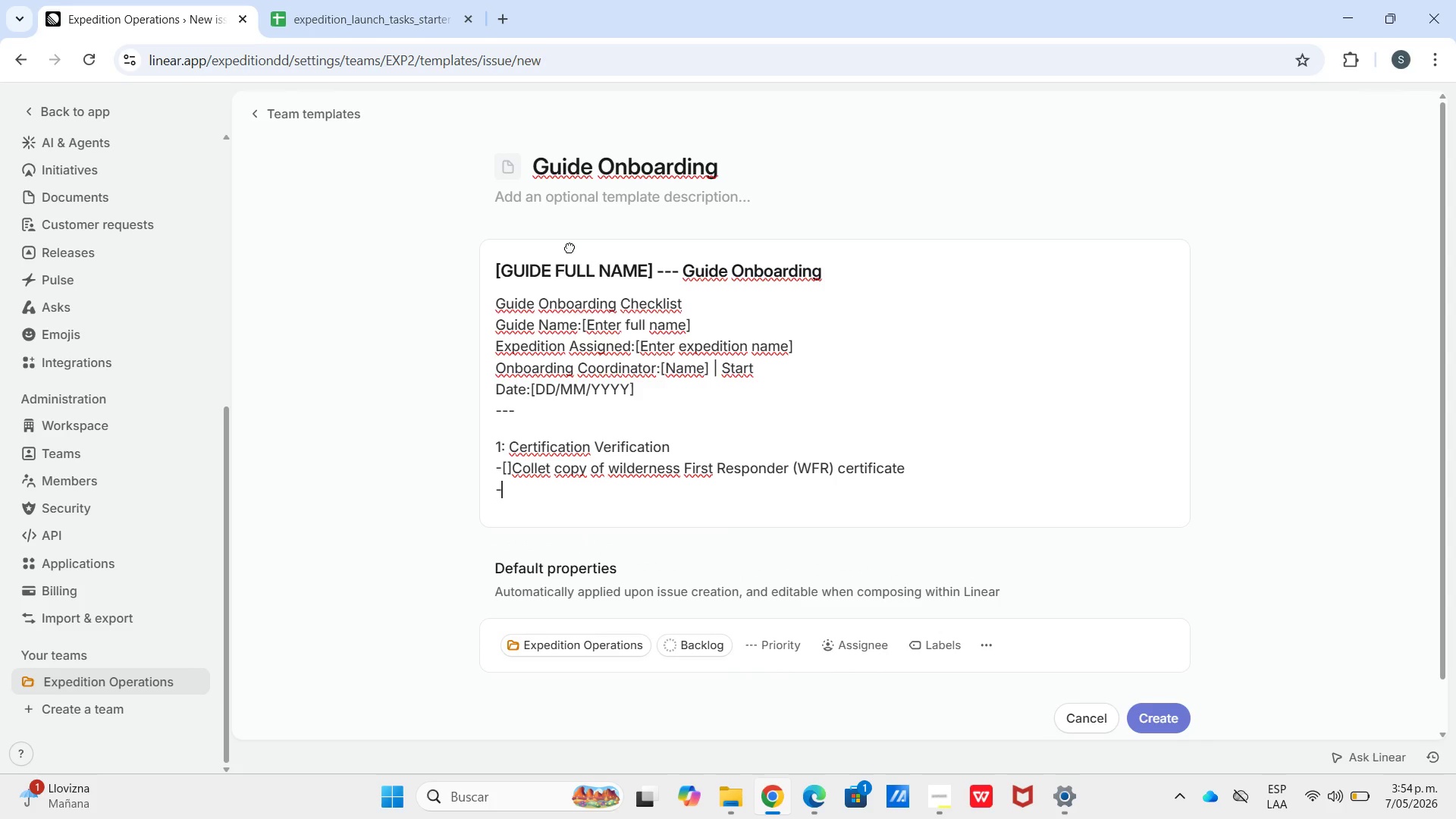 
key(Shift+Quote)
 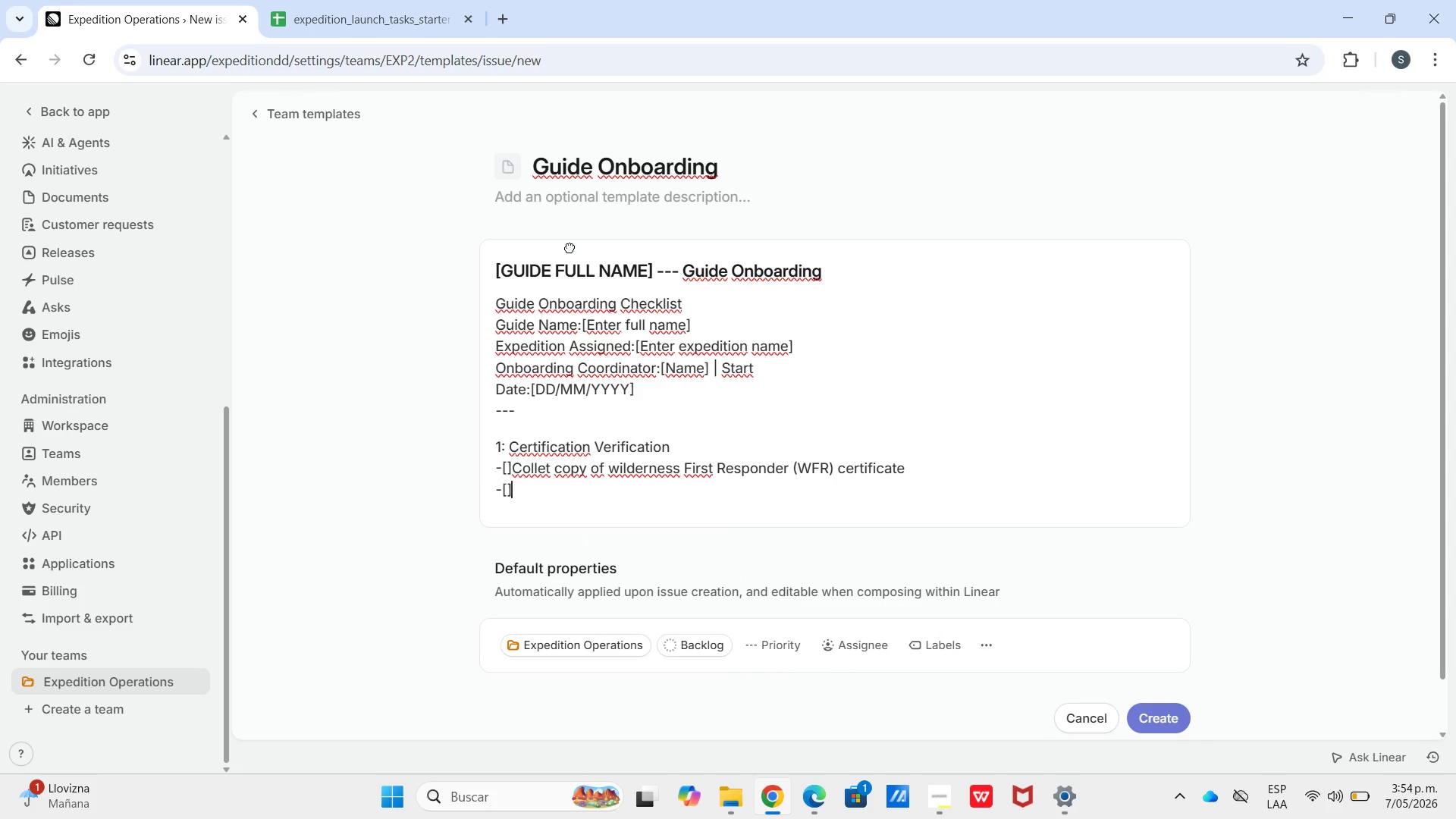 
key(Shift+Slash)
 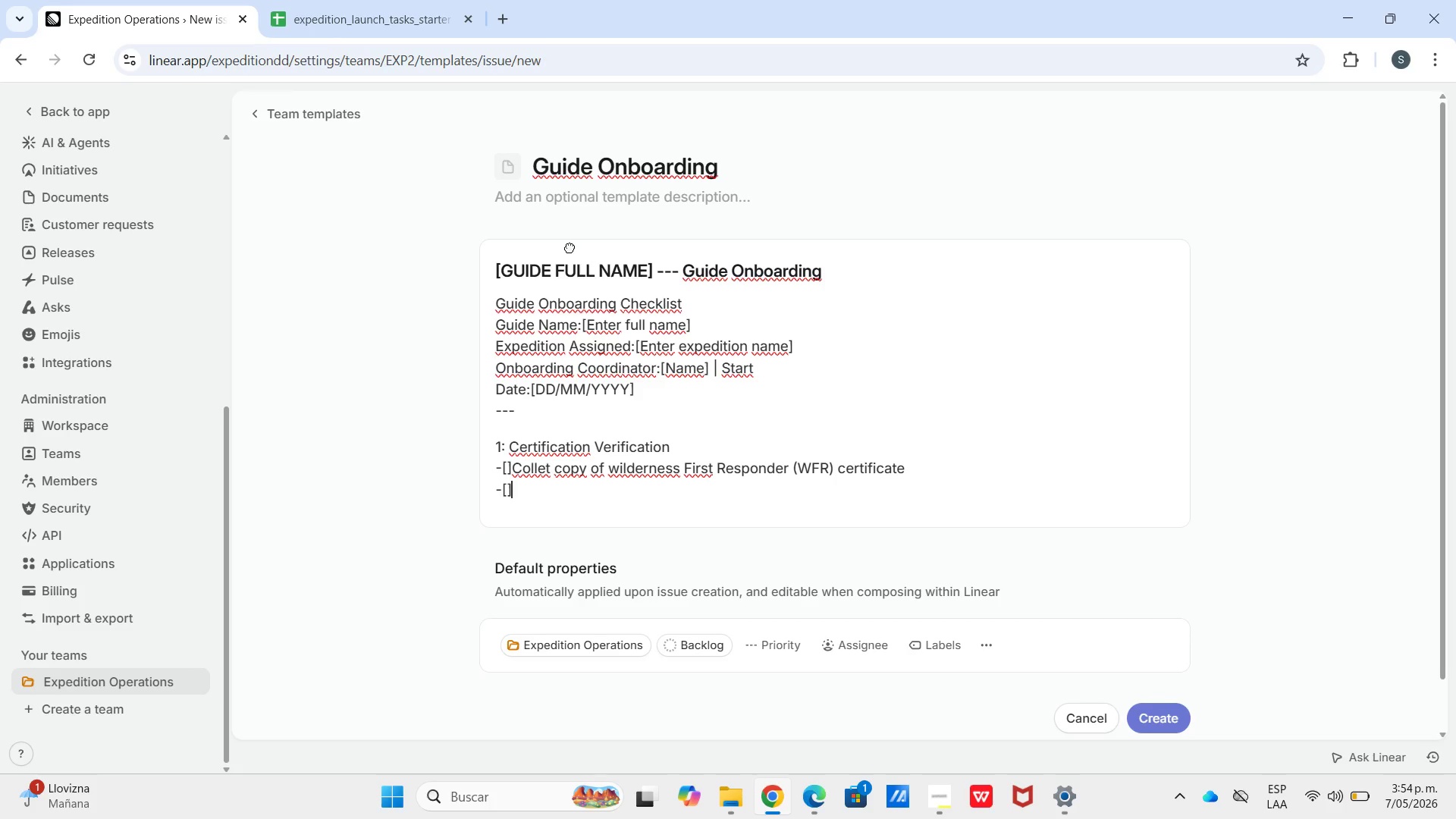 
type(Verify)
 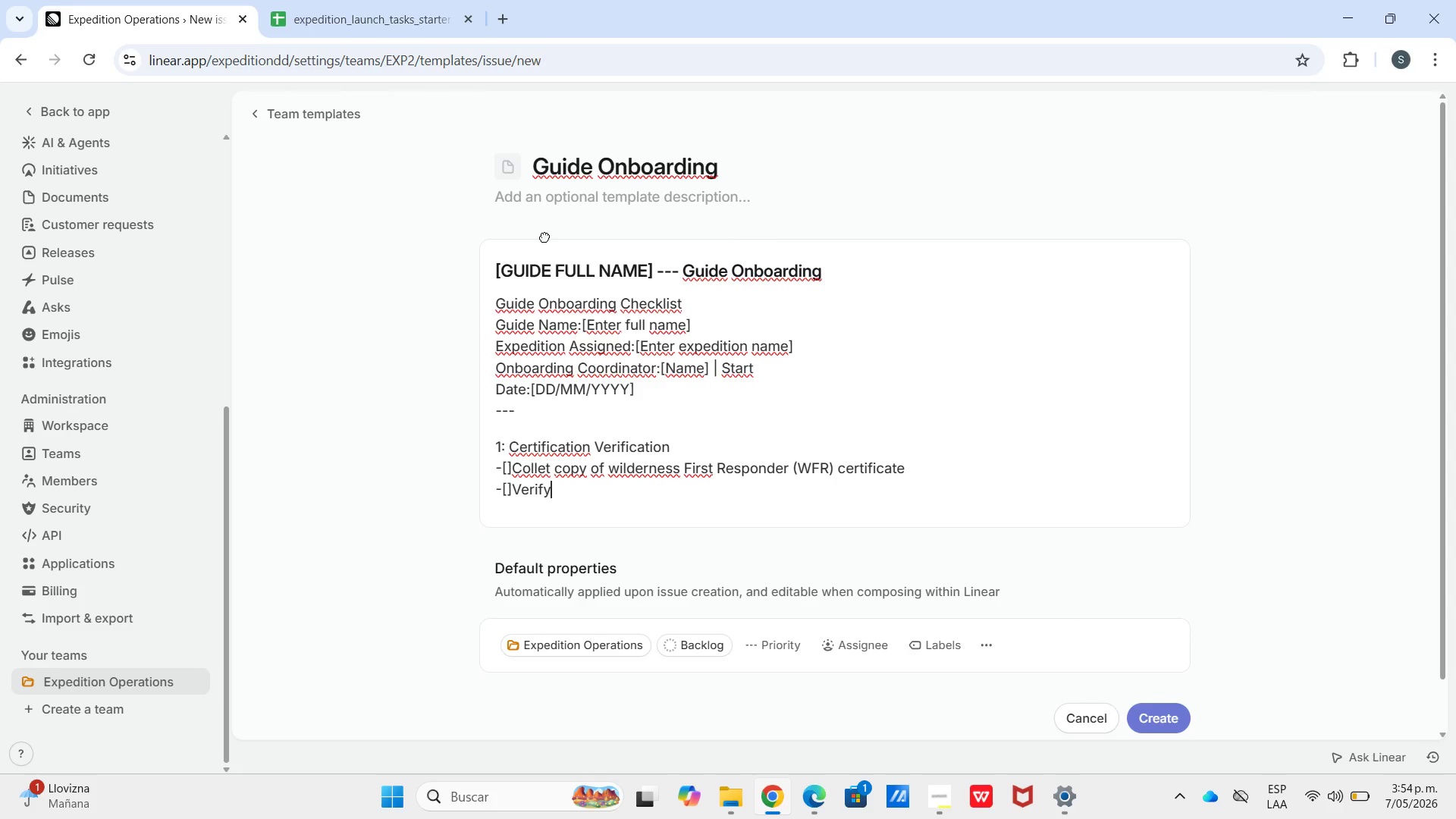 
type( CPR&AED certification is current *r)
key(Backspace)
type(with)
key(Backspace)
type(hing 2 yer)
key(Backspace)
type(ards)
key(Backspace)
key(Backspace)
type(s)
 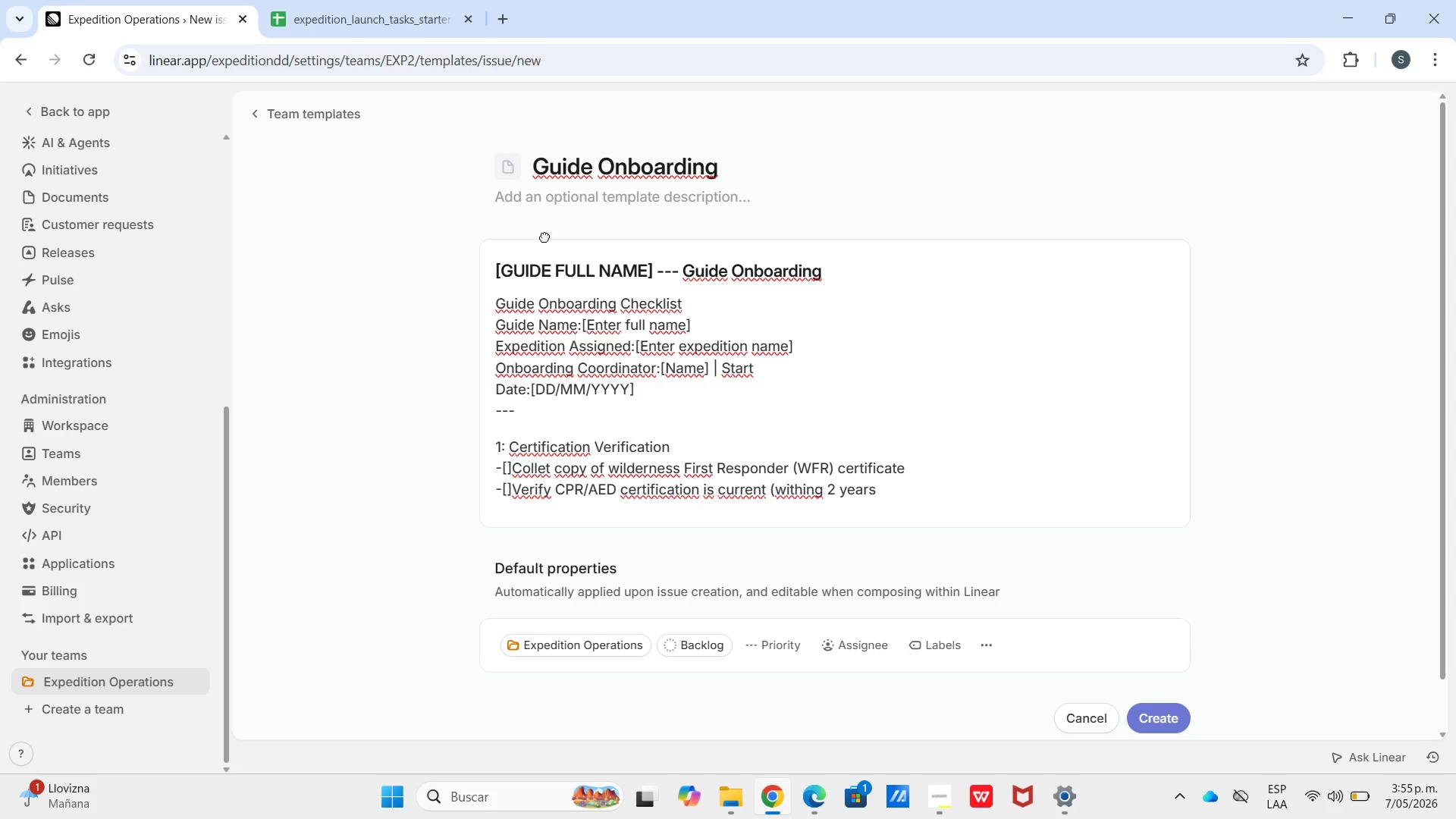 
key(Shift+9)
 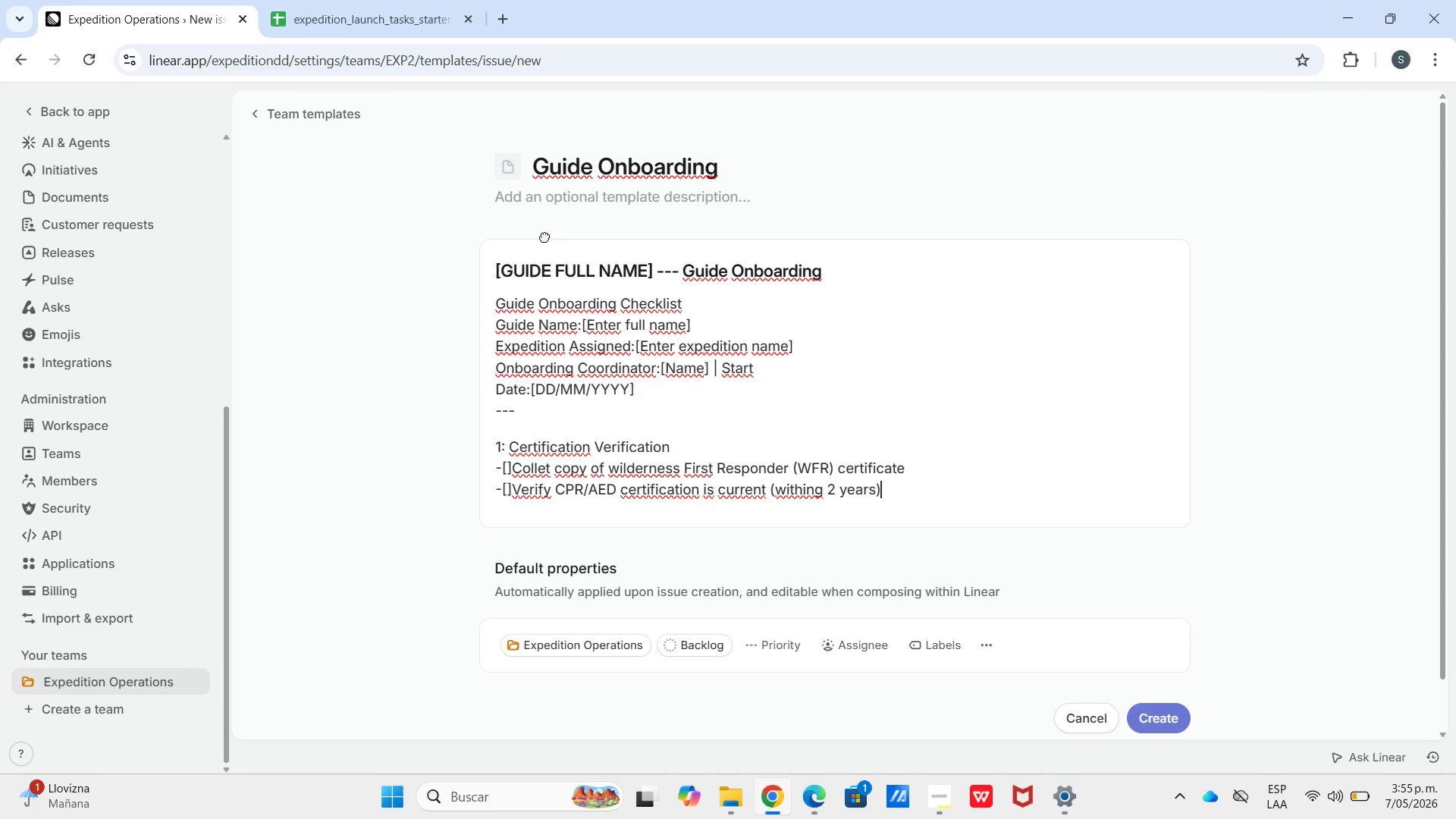 
key(Shift+Enter)
 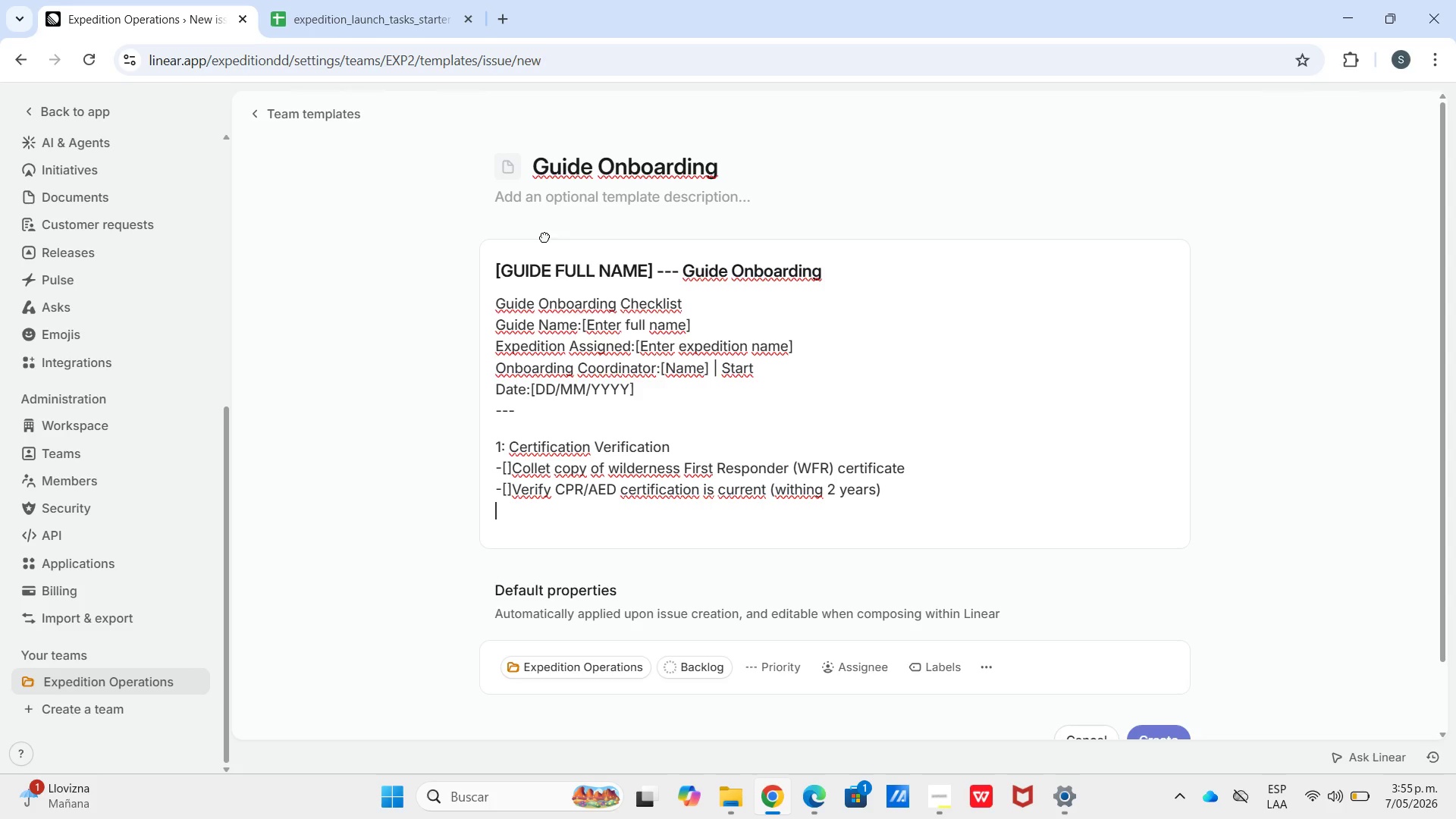 
key(Minus)
 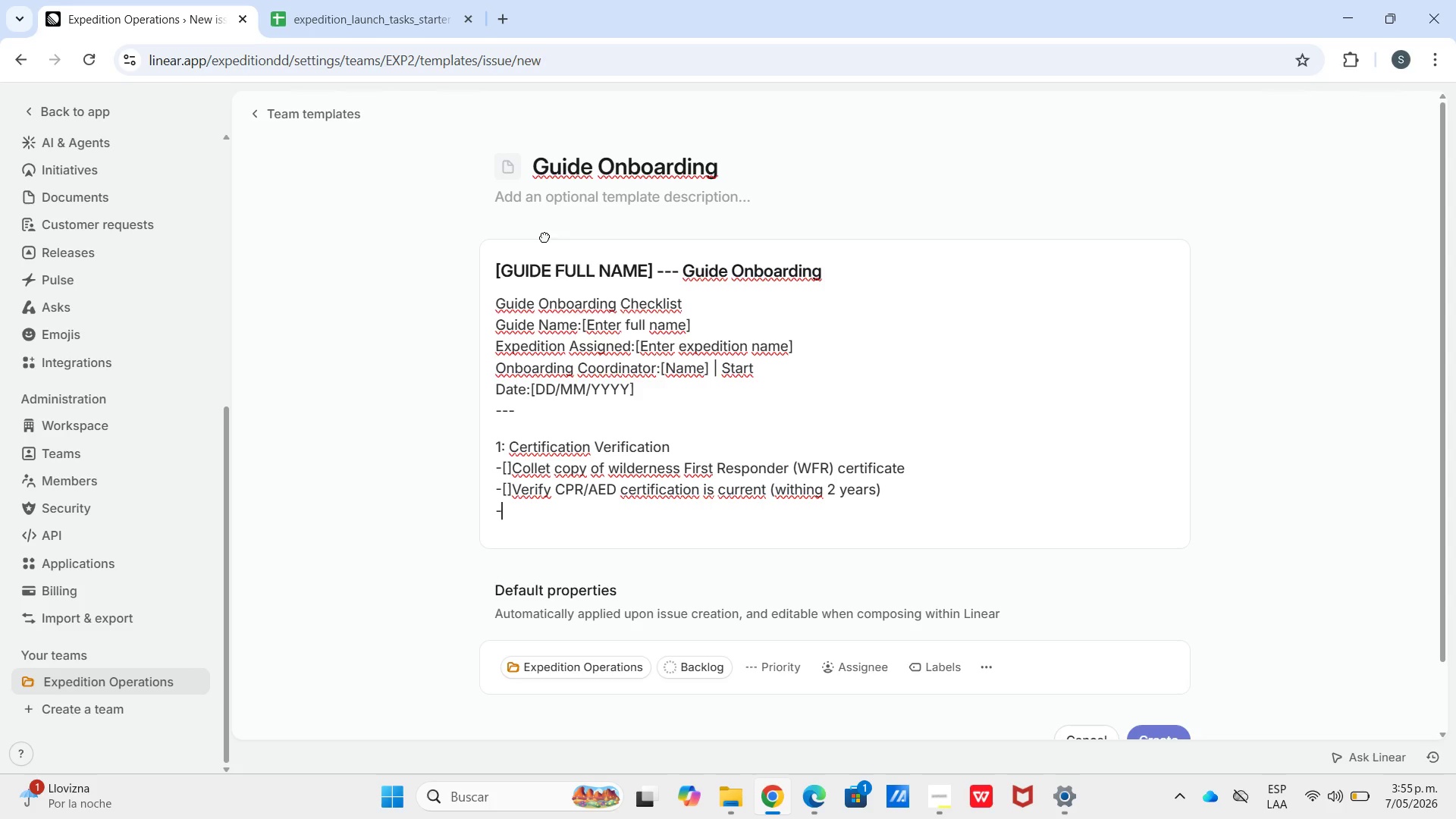 
key(Shift+Quote)
 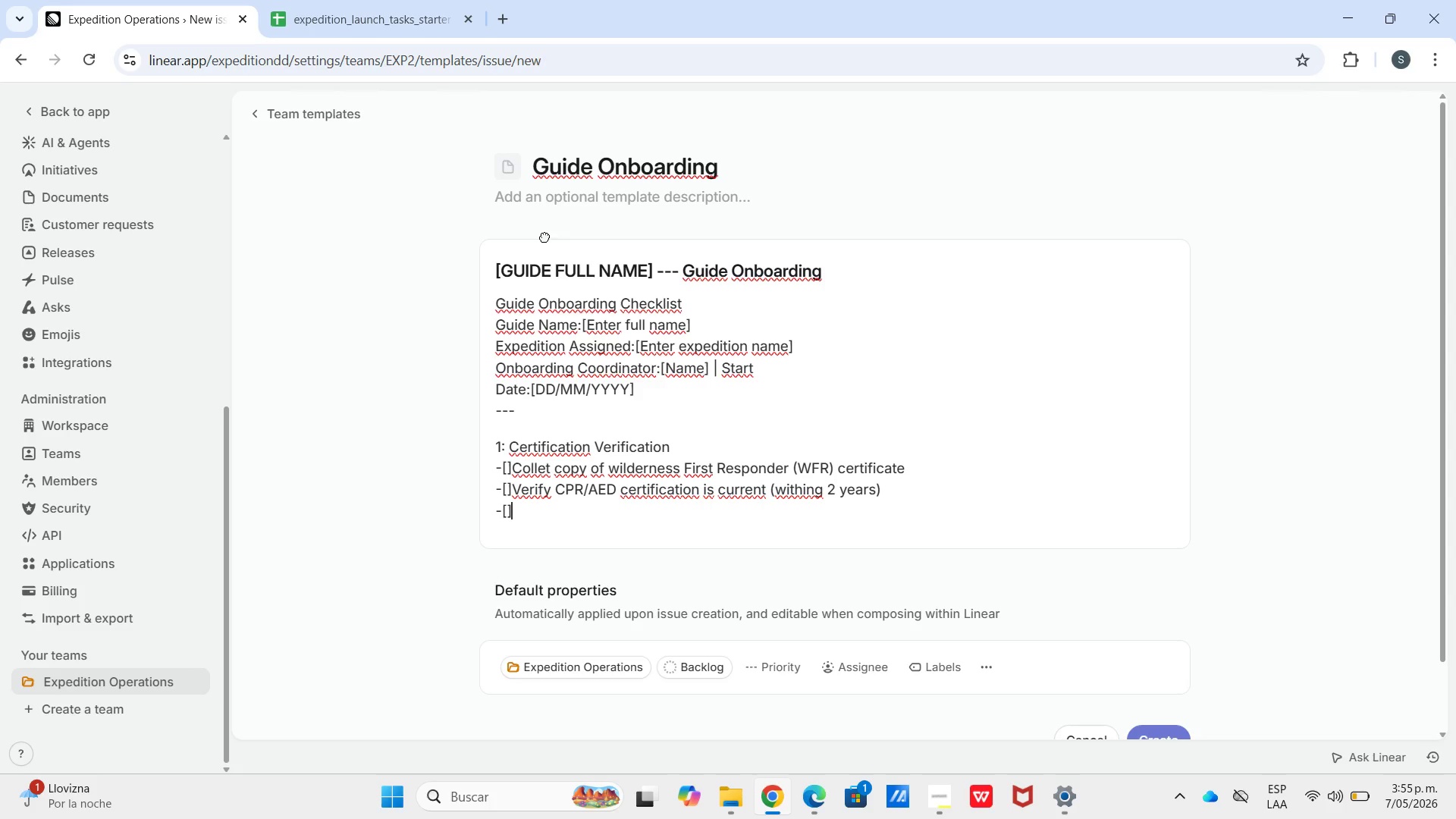 
key(Shift+Slash)
 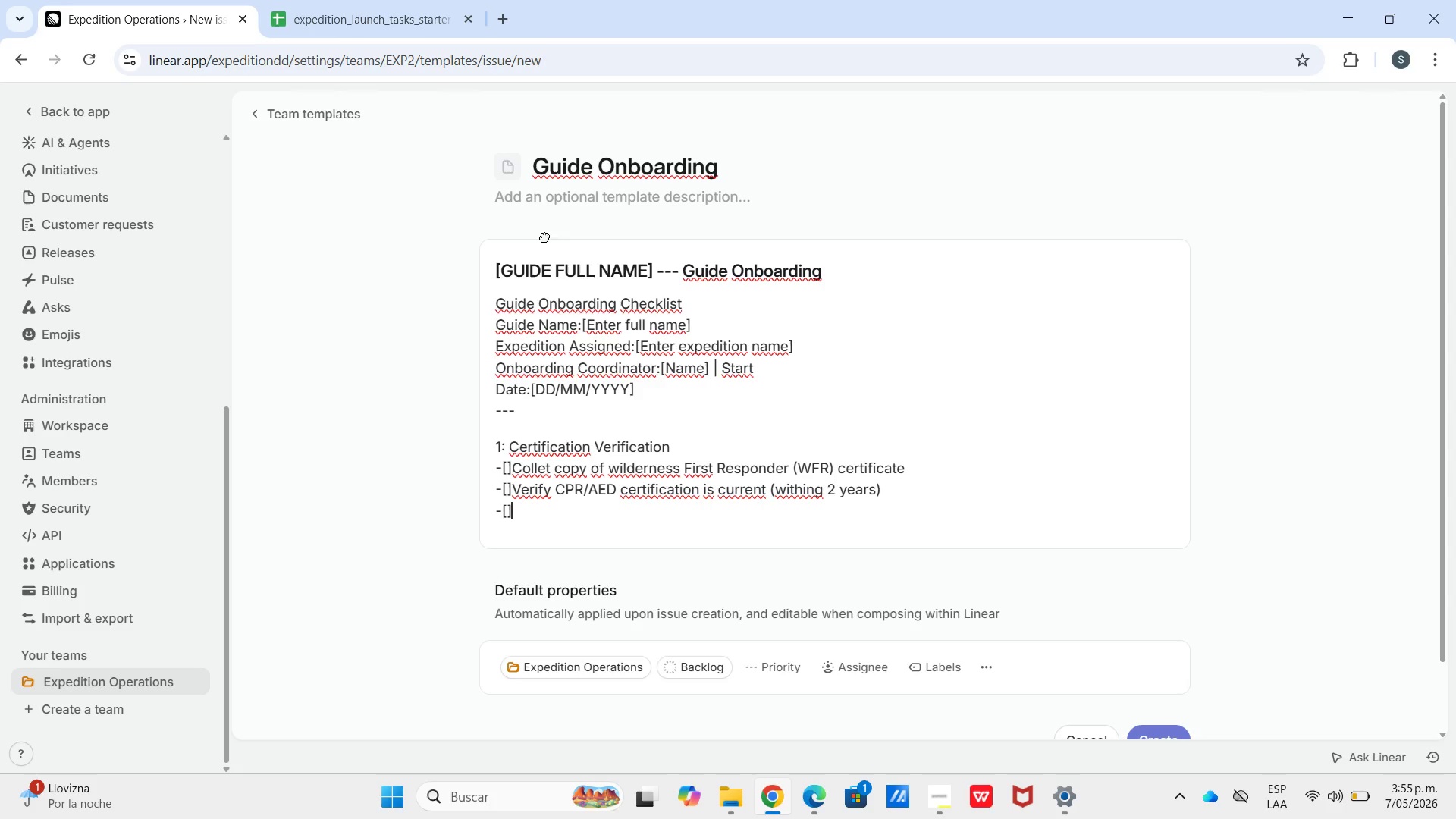 
type(Confirm PADI or equivalent diving cert if marine tour)
 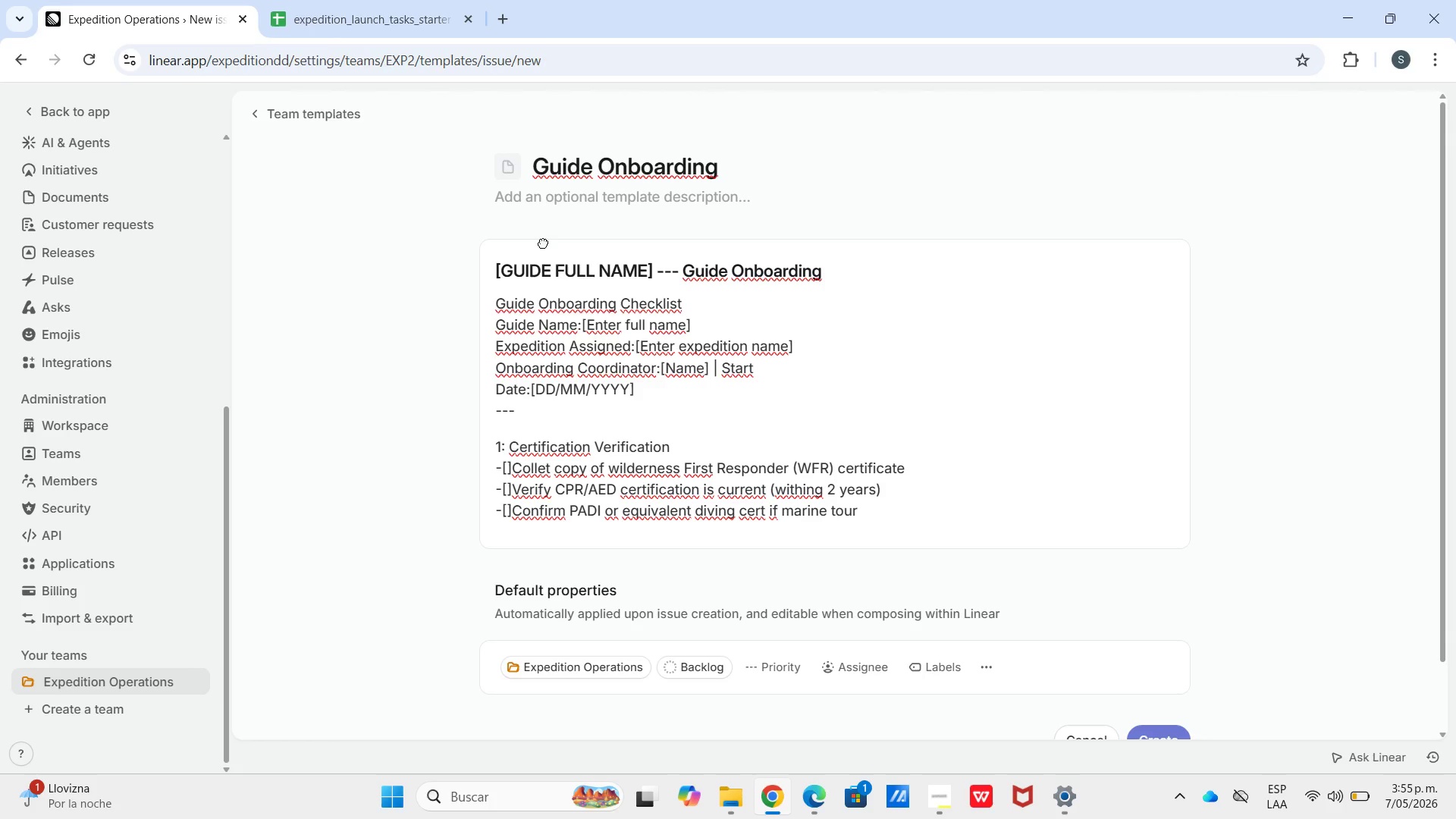 
key(Shift+Enter)
 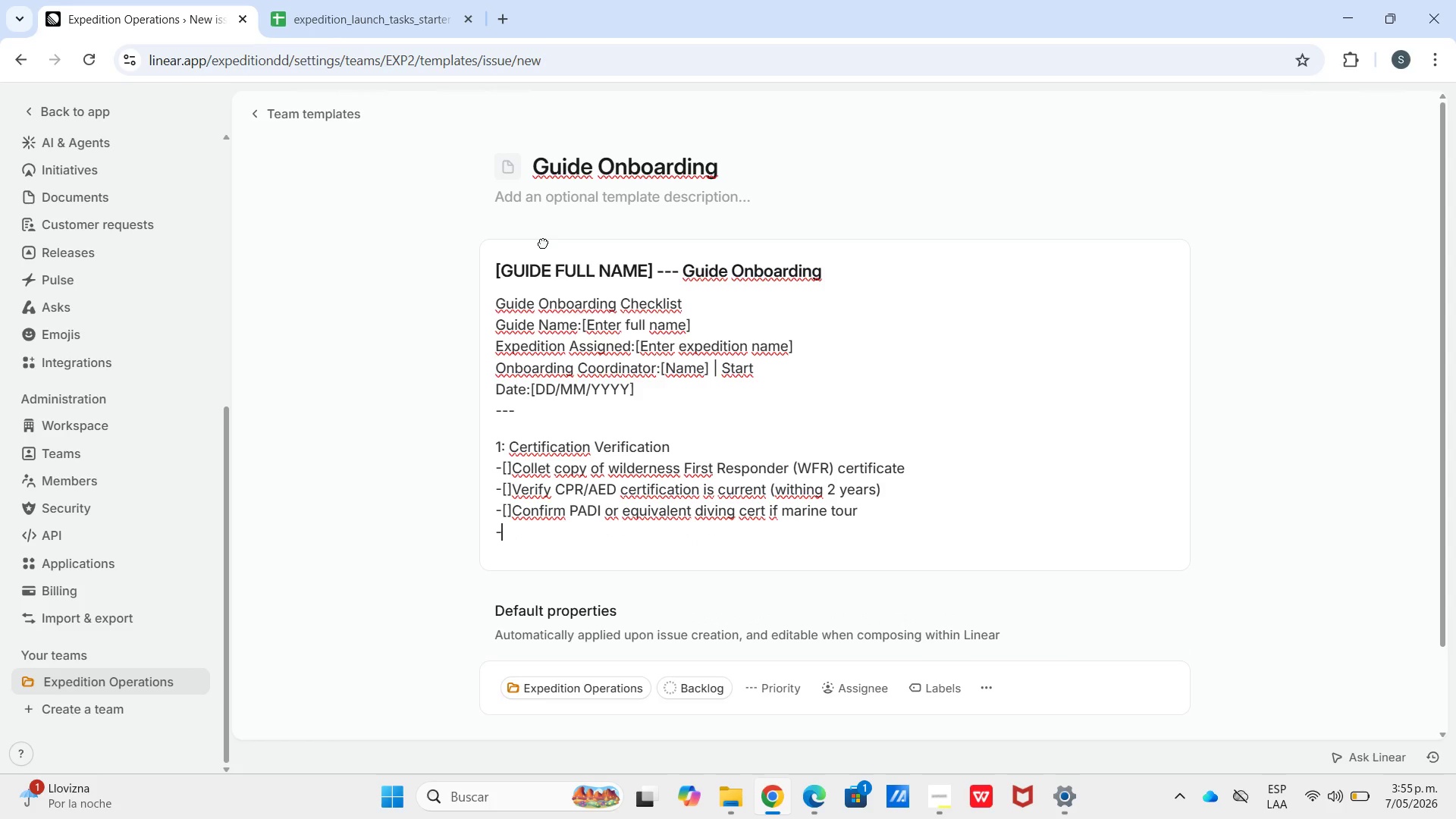 
type(-"?Chek)
key(Backspace)
type(ck government guide license for destination country)
 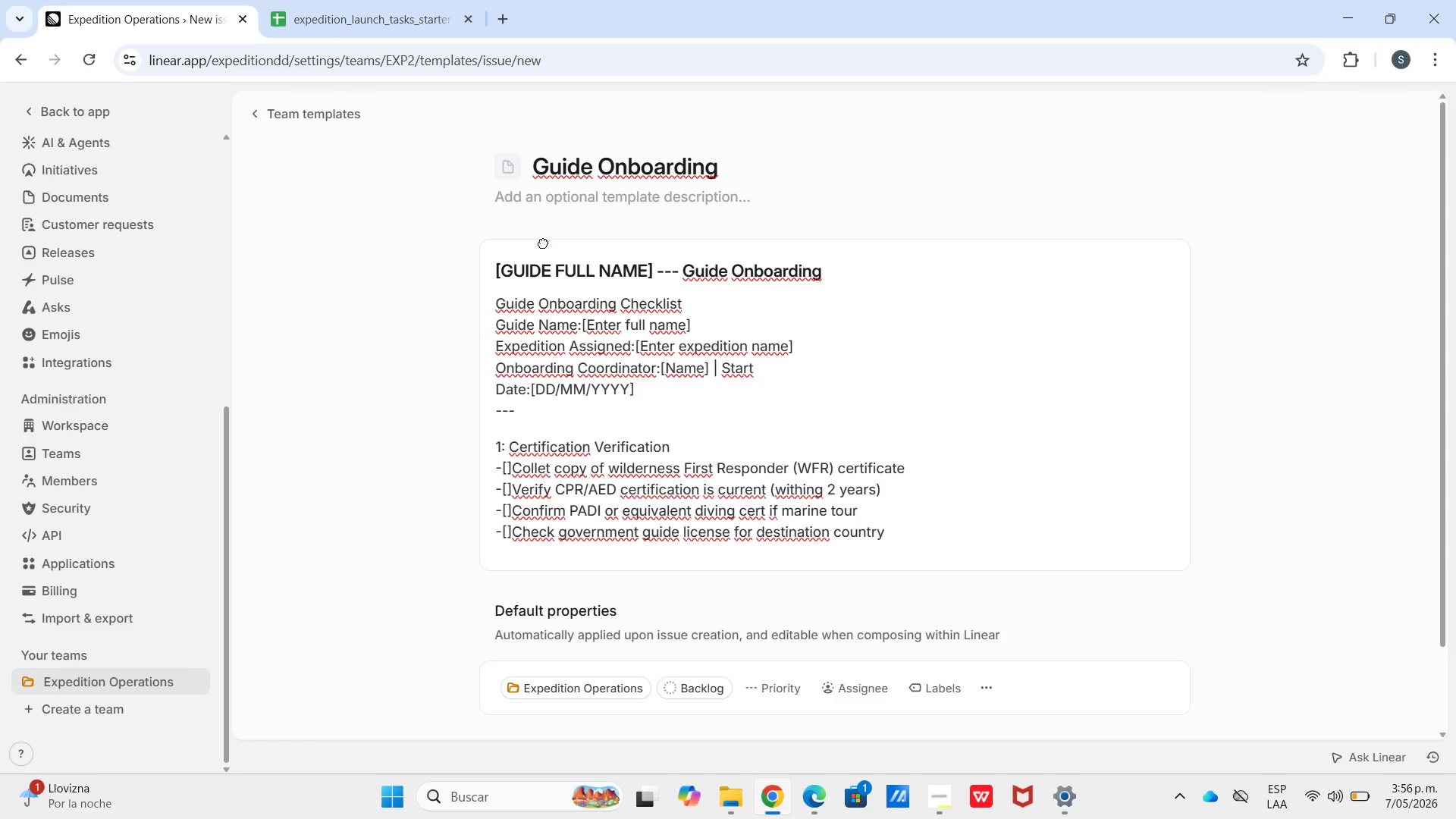 
key(Shift+Enter)
 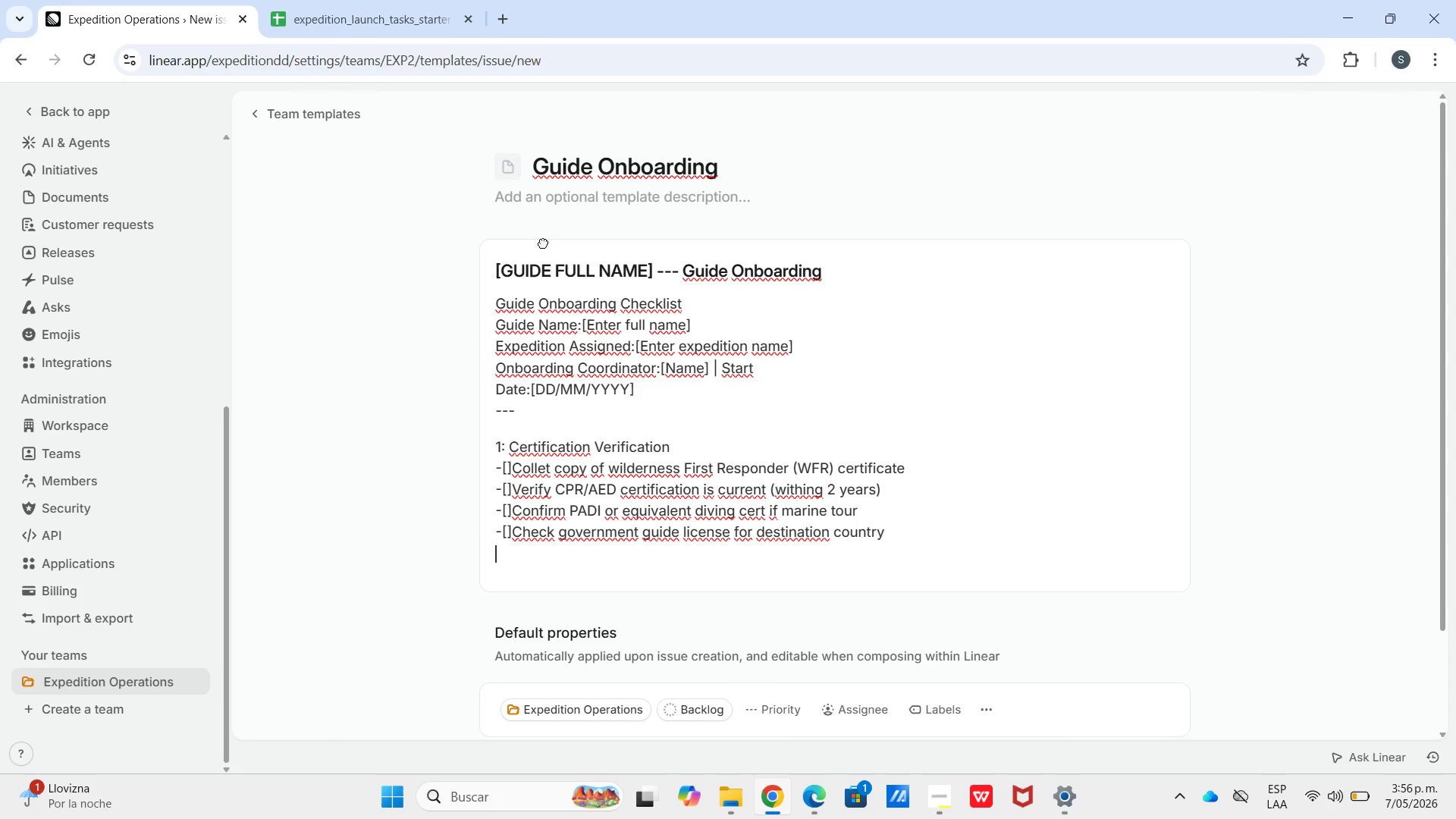 
key(Minus)
 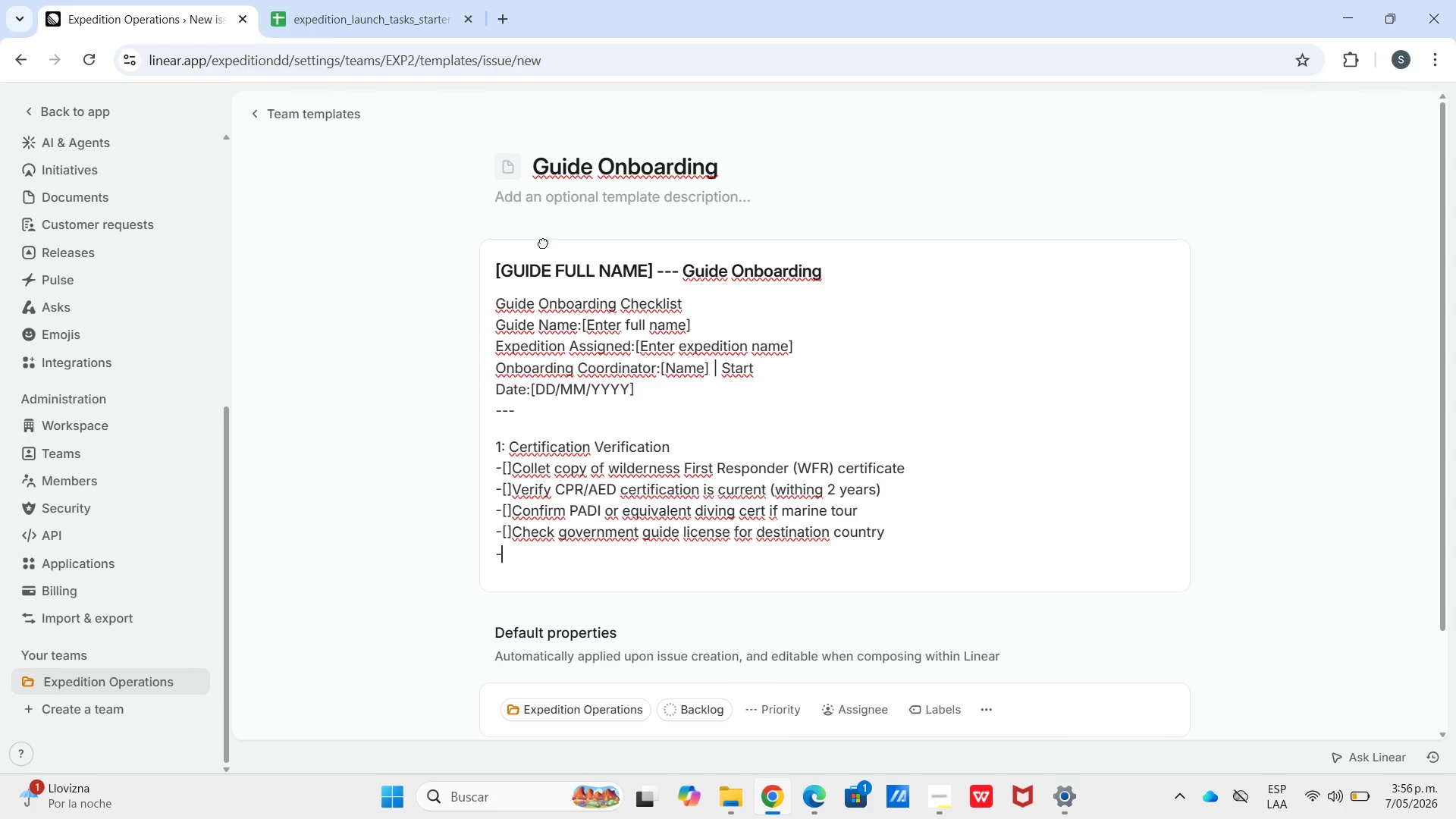 
hold_key(key=Quote, duration=0.38)
 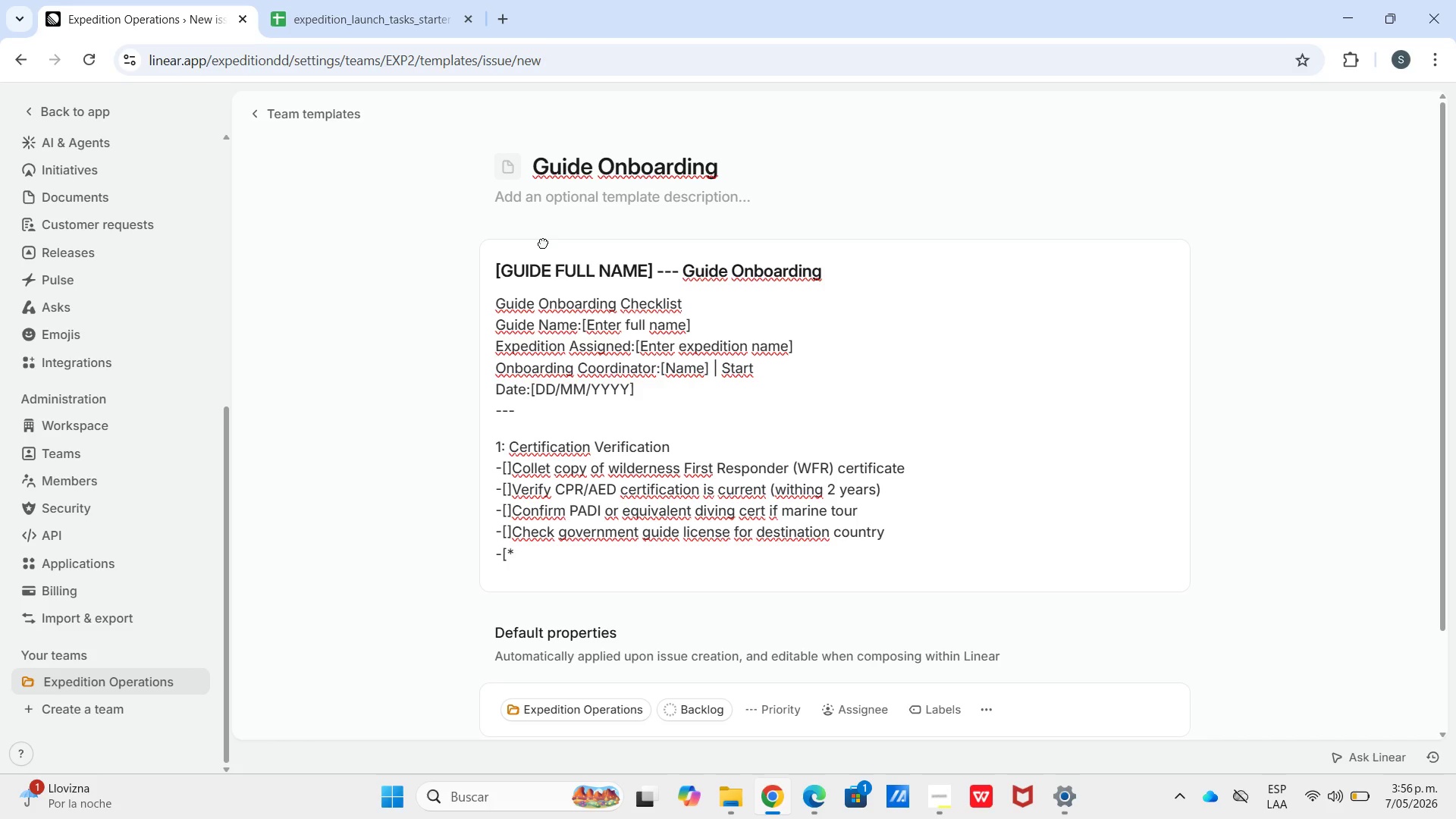 
key(Shift+Equal)
 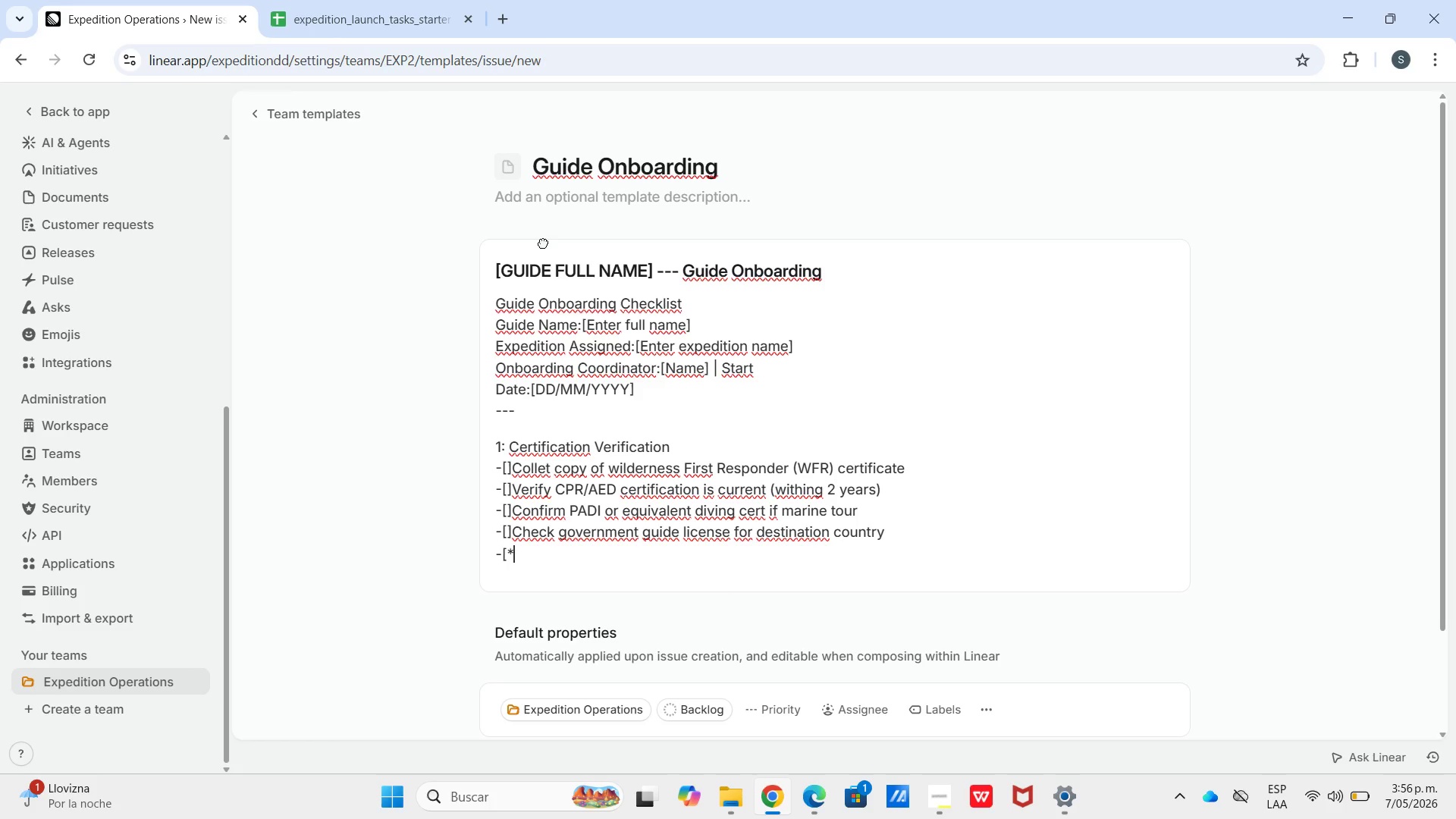 
key(Backspace)
 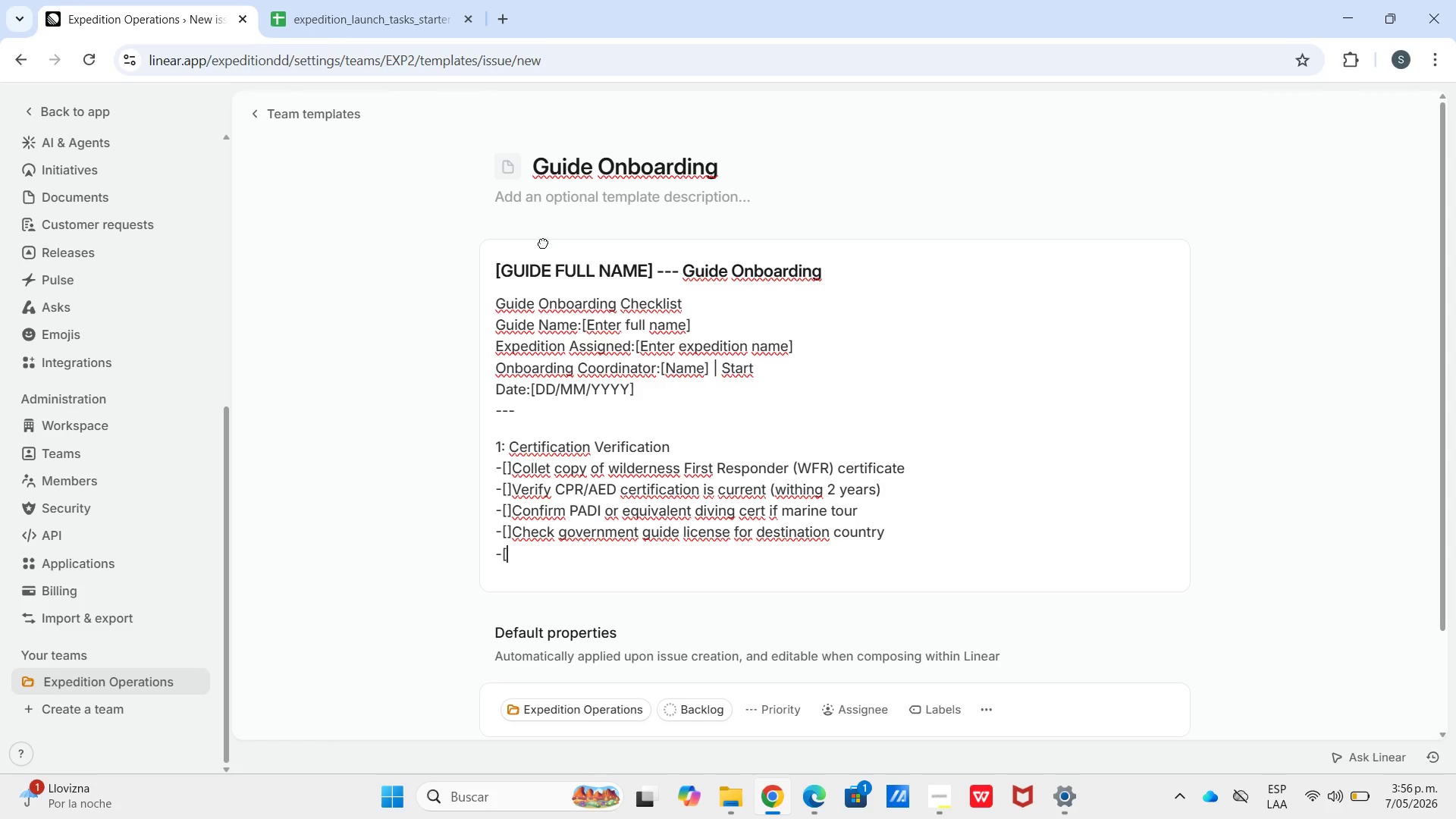 
key(Shift+Slash)
 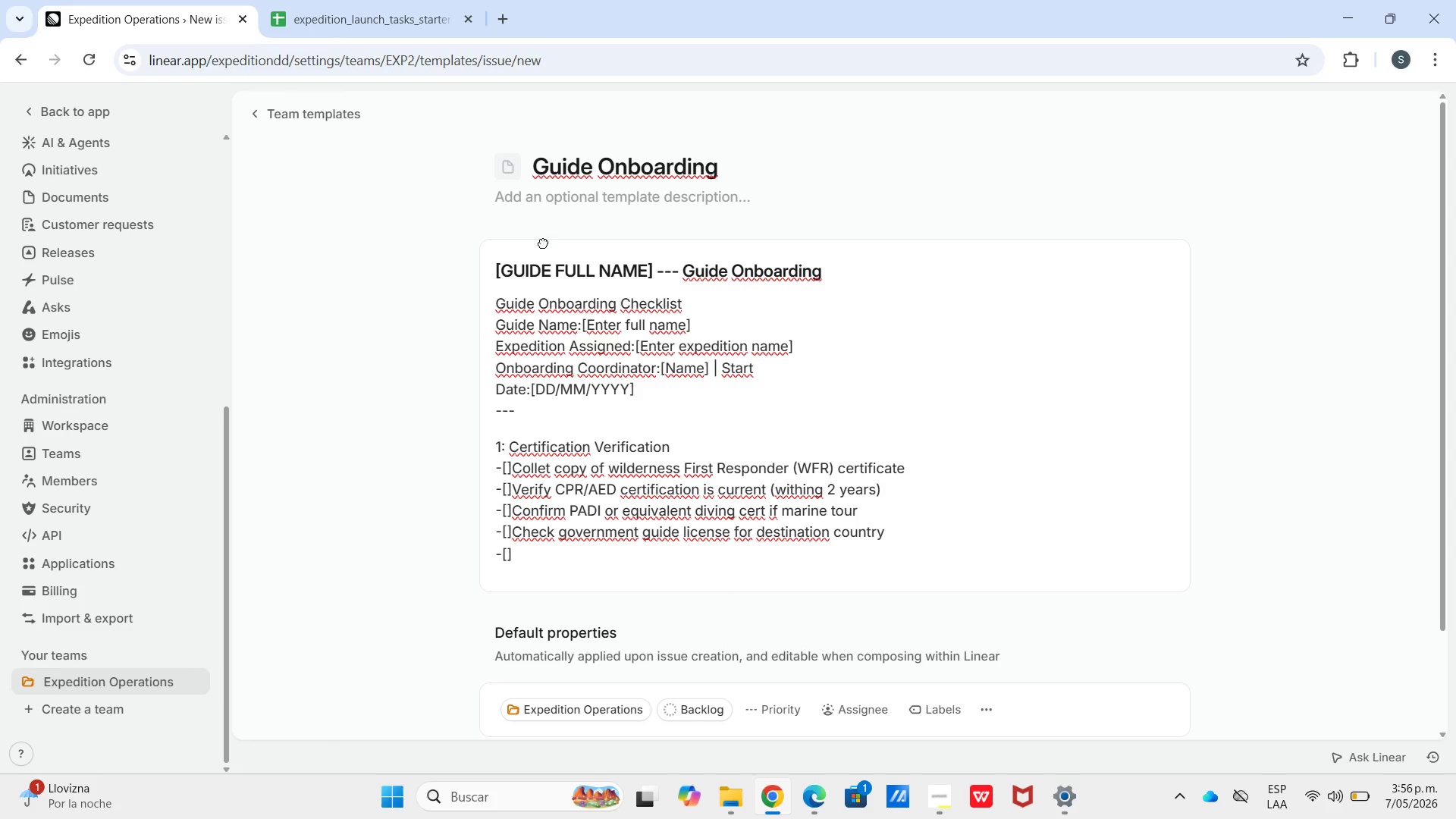 
type(Validate languaje)
key(Backspace)
key(Backspace)
type(ge profiency if multilingual gri)
key(Backspace)
type(ouip)
key(Backspace)
key(Backspace)
type(p)